 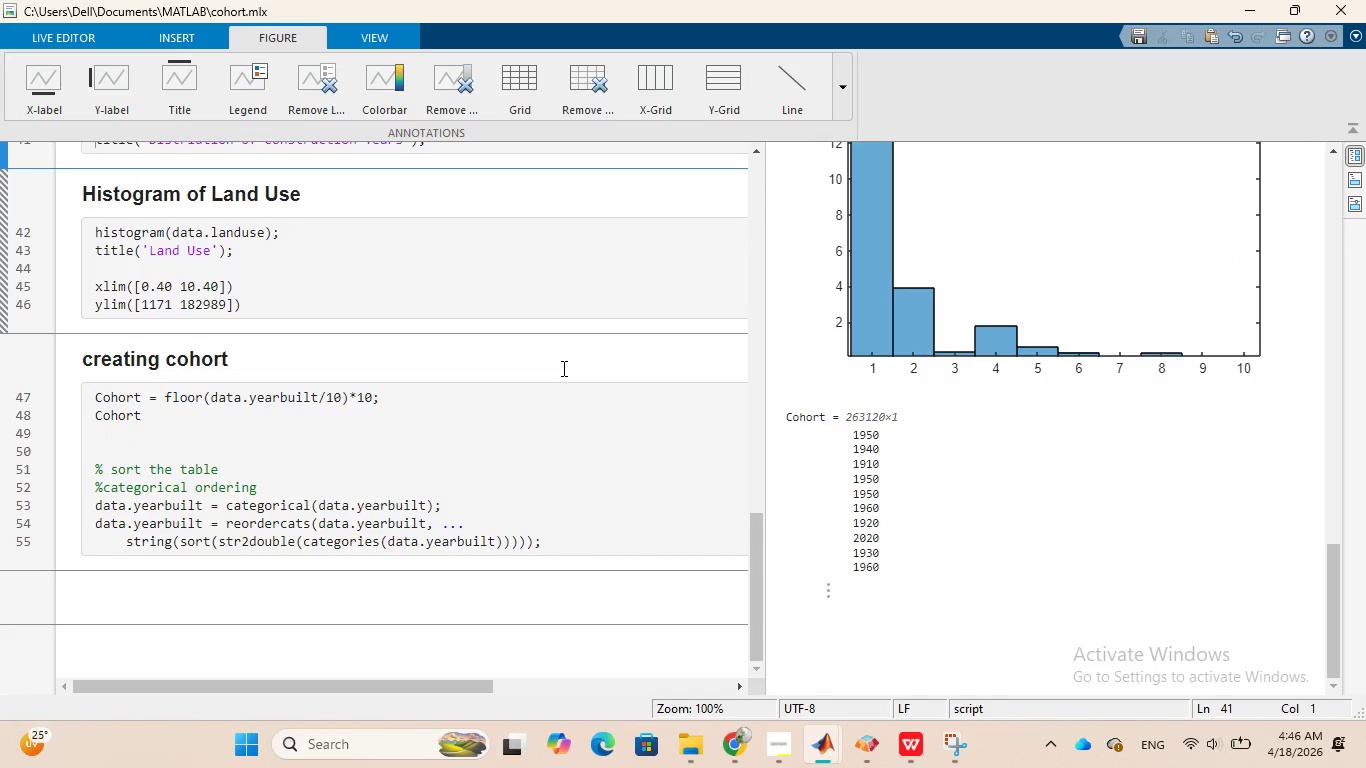 
scroll: coordinate [562, 368], scroll_direction: down, amount: 1.0
 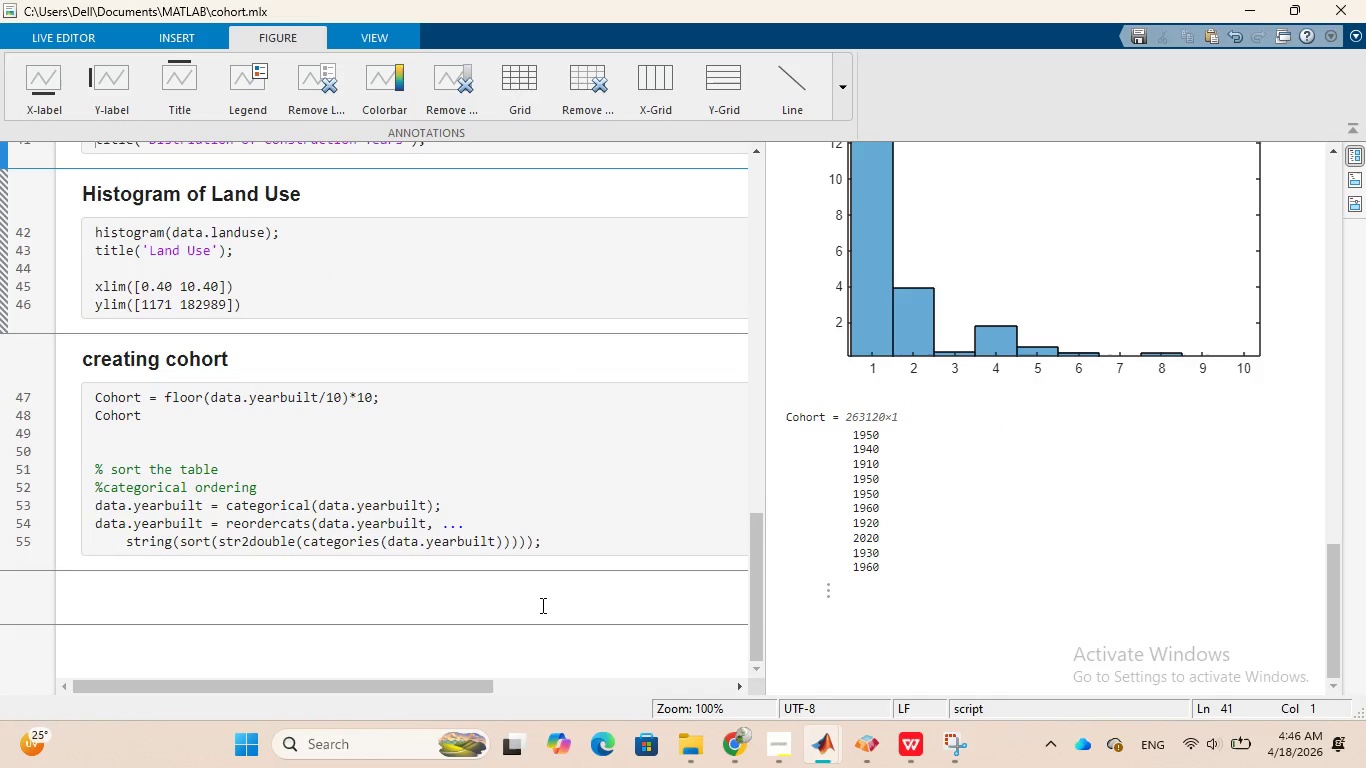 
left_click([542, 604])
 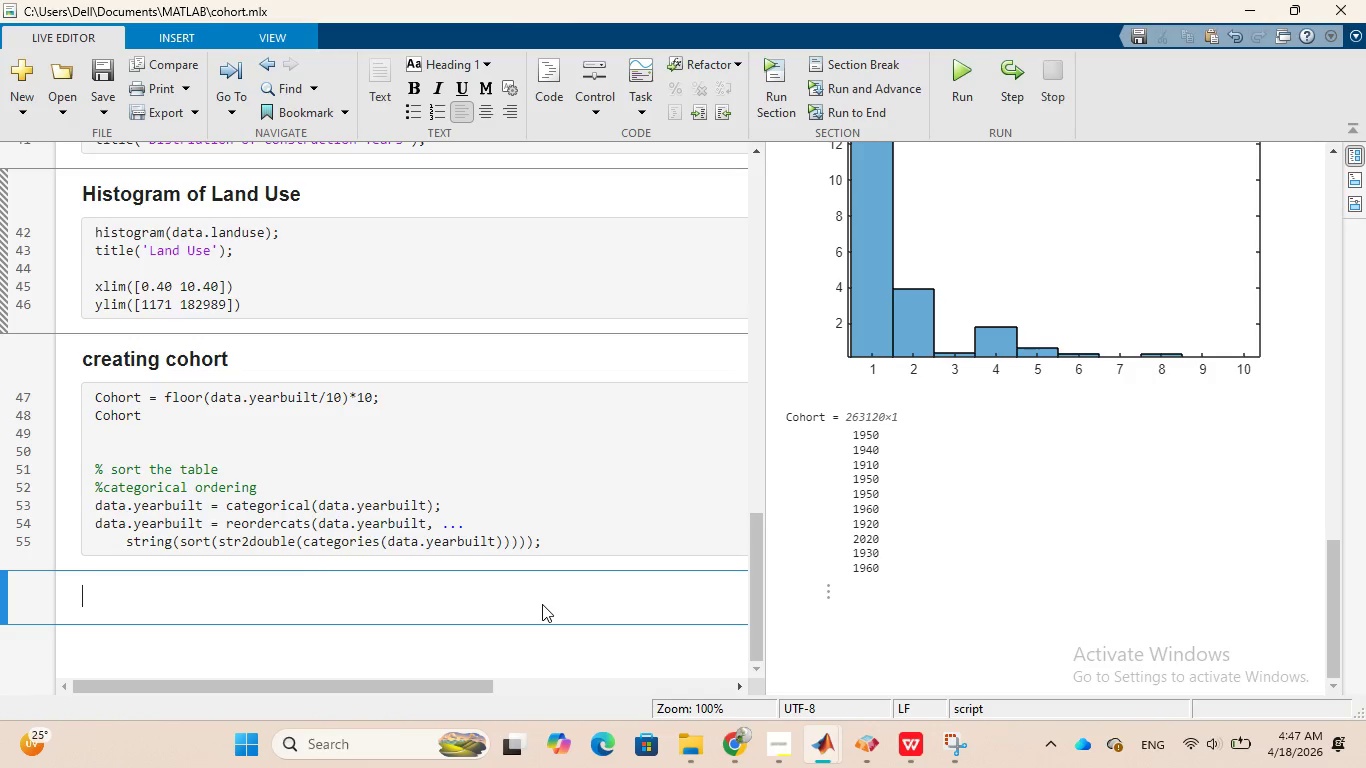 
wait(43.06)
 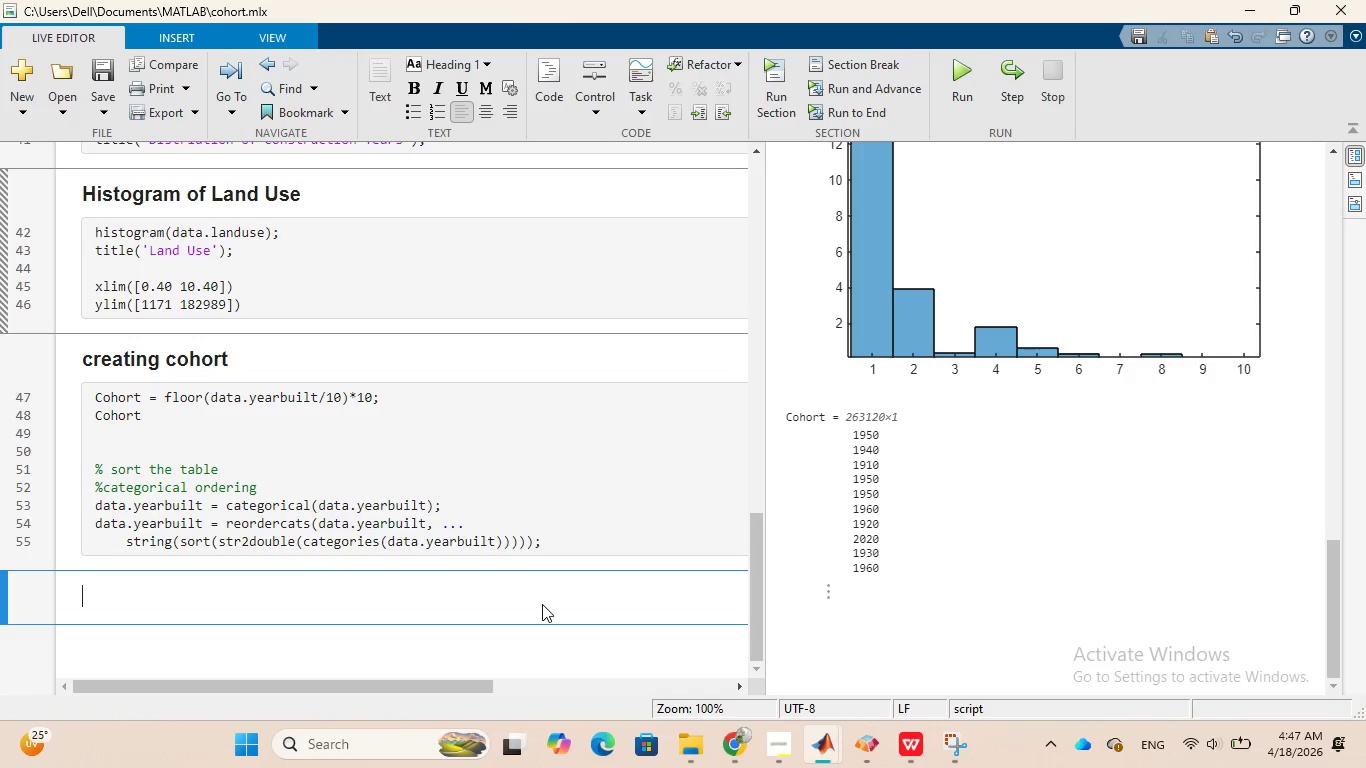 
scroll: coordinate [460, 583], scroll_direction: up, amount: 8.0
 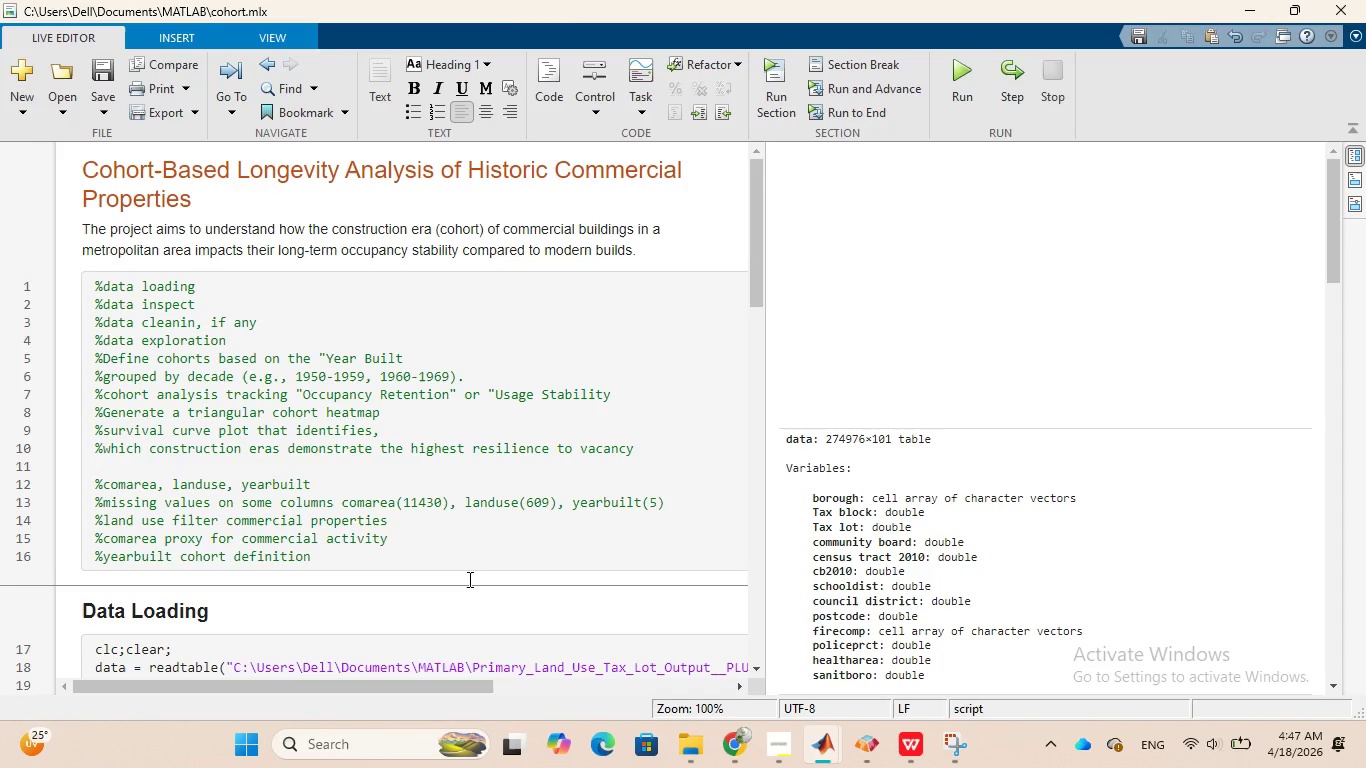 
wait(26.58)
 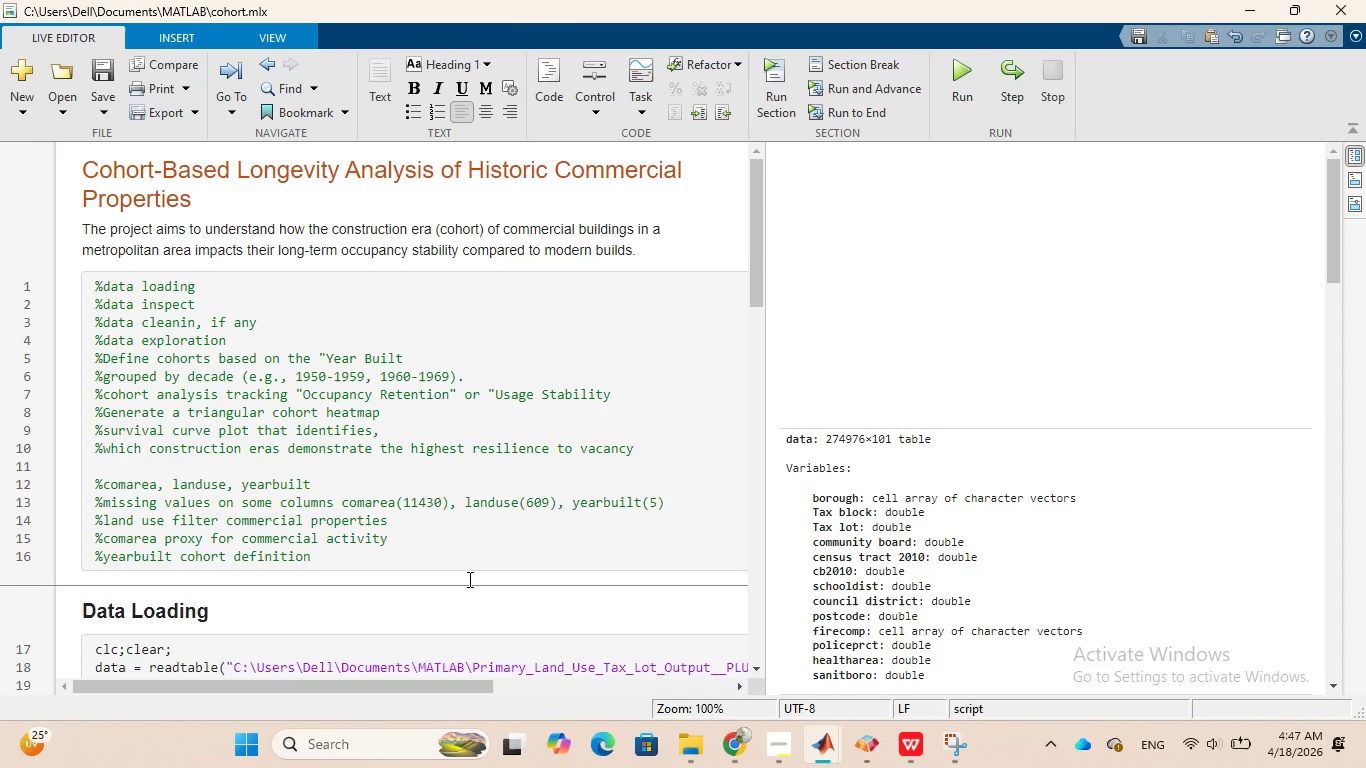 
scroll: coordinate [468, 579], scroll_direction: down, amount: 1.0
 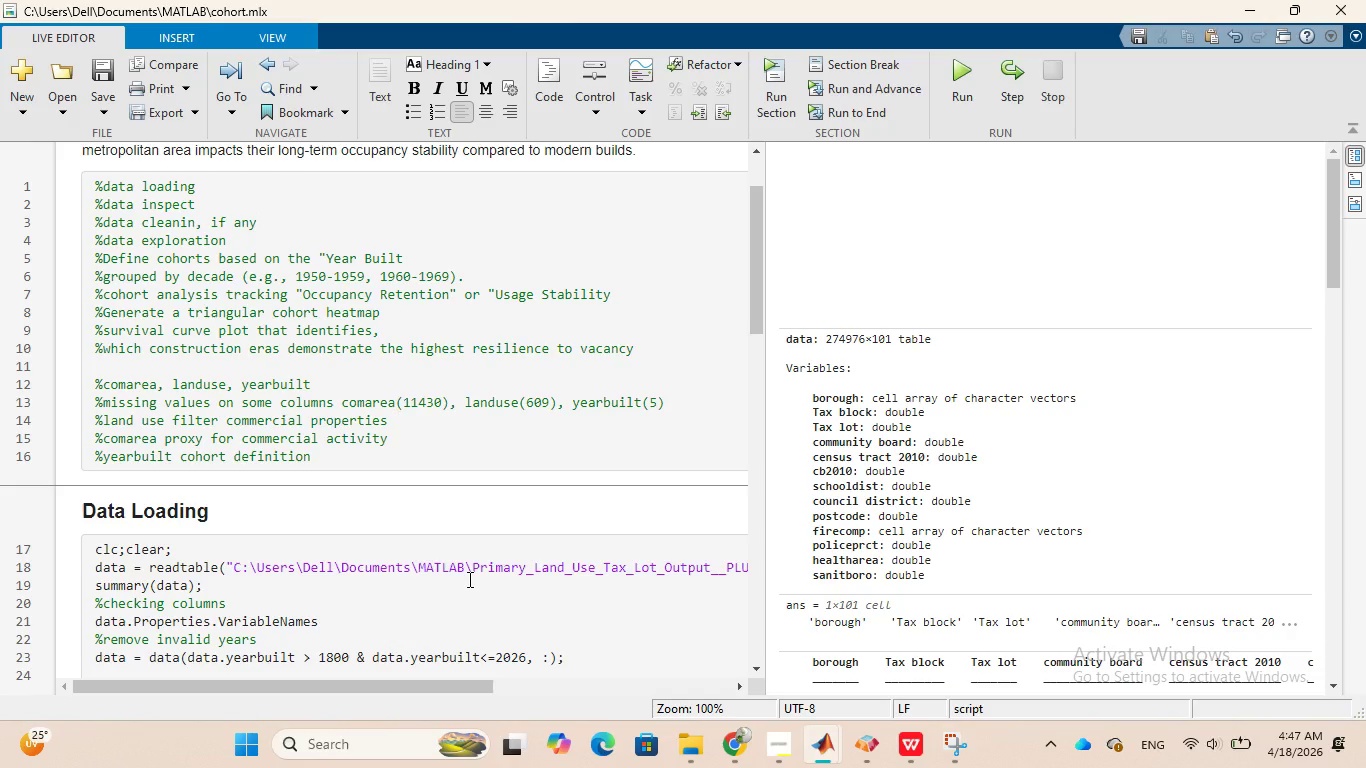 
wait(12.79)
 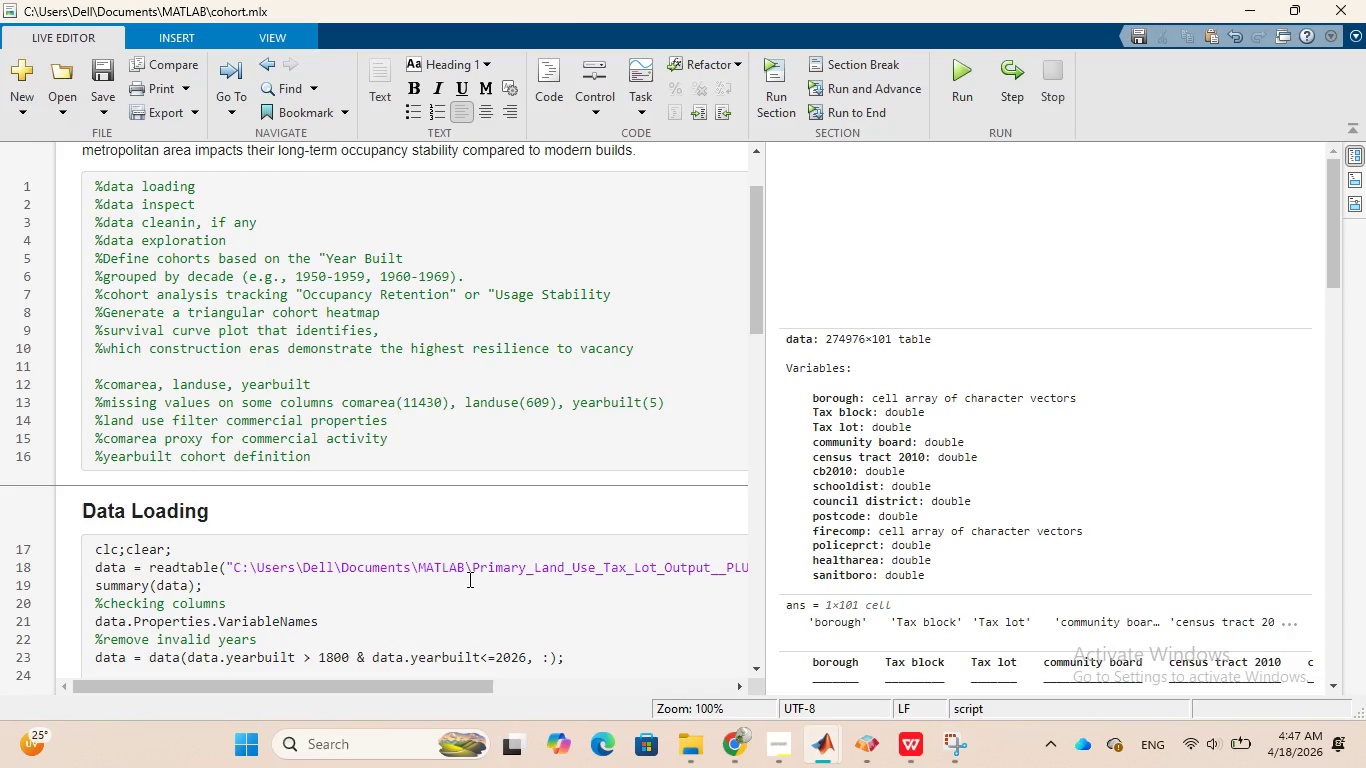 
scroll: coordinate [468, 579], scroll_direction: down, amount: 1.0
 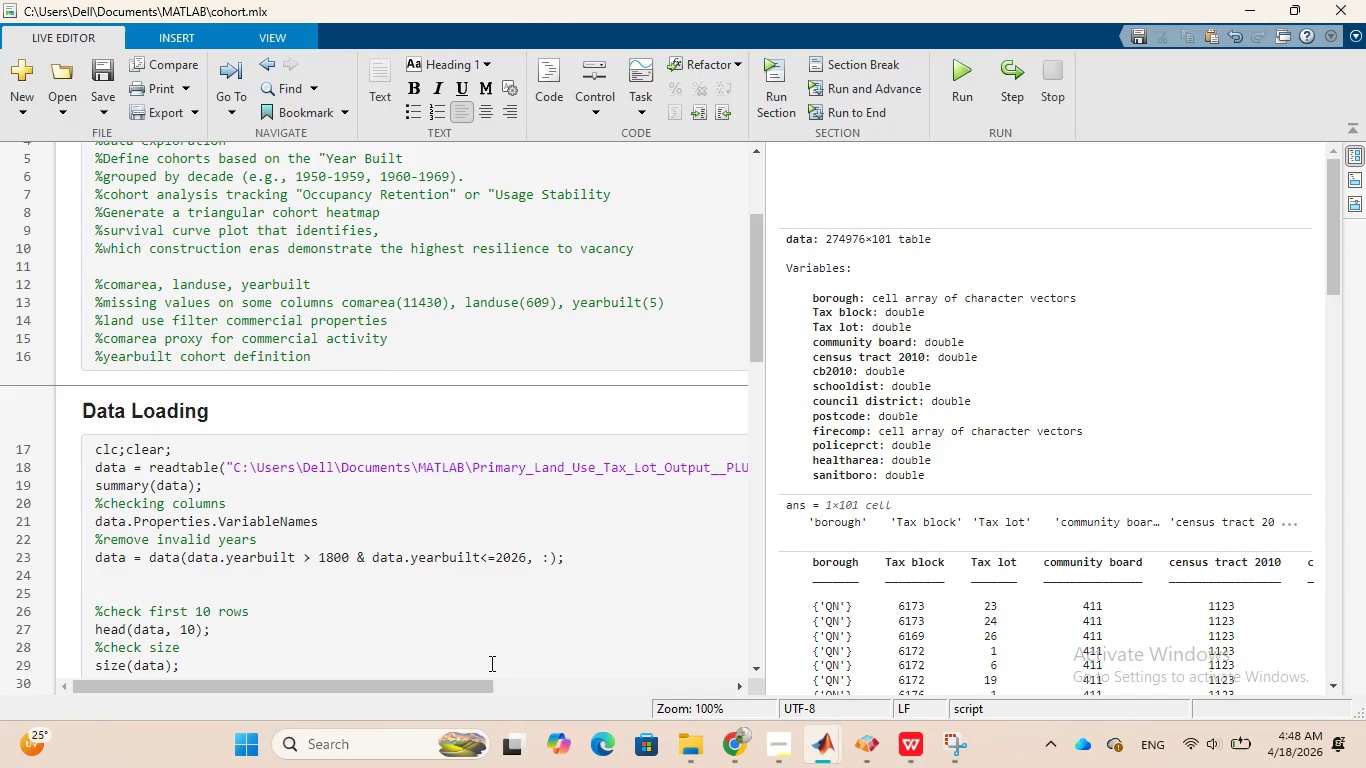 
wait(28.65)
 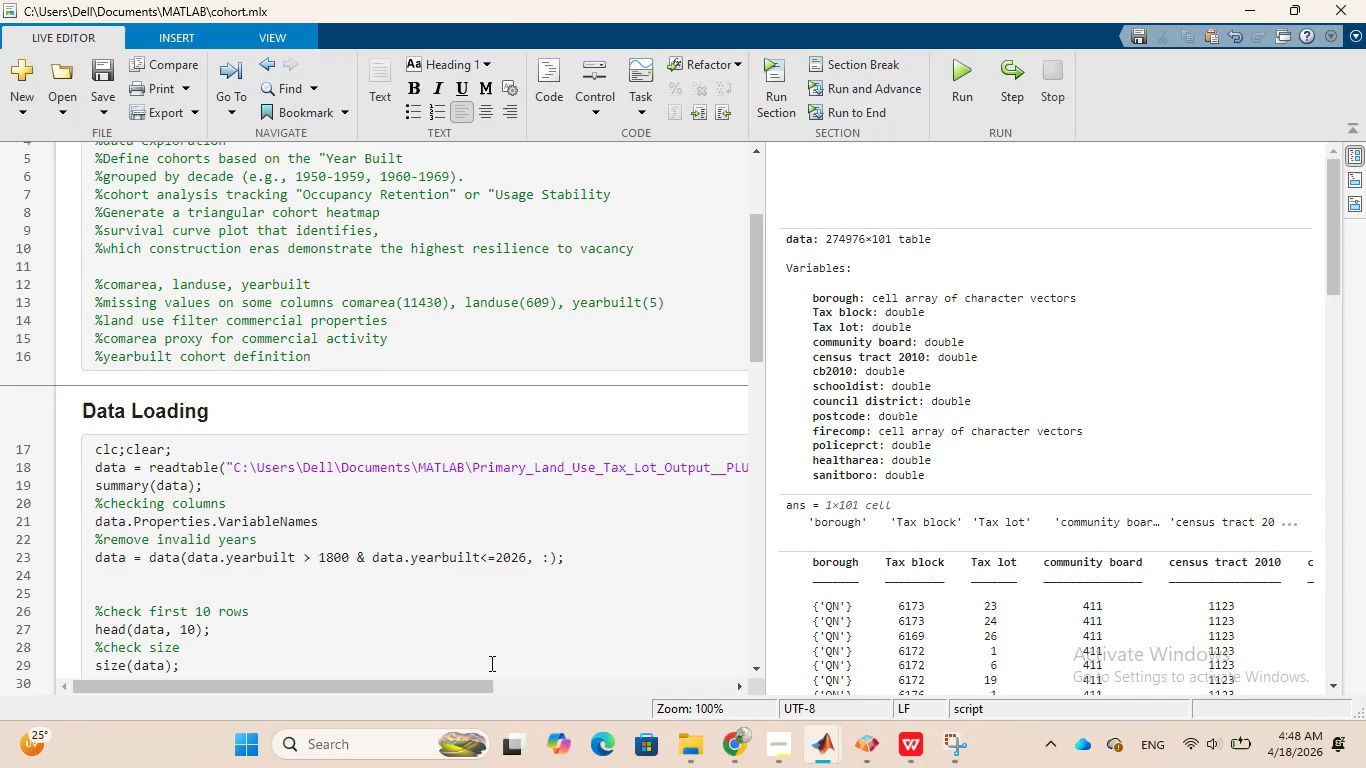 
scroll: coordinate [470, 580], scroll_direction: up, amount: 4.0
 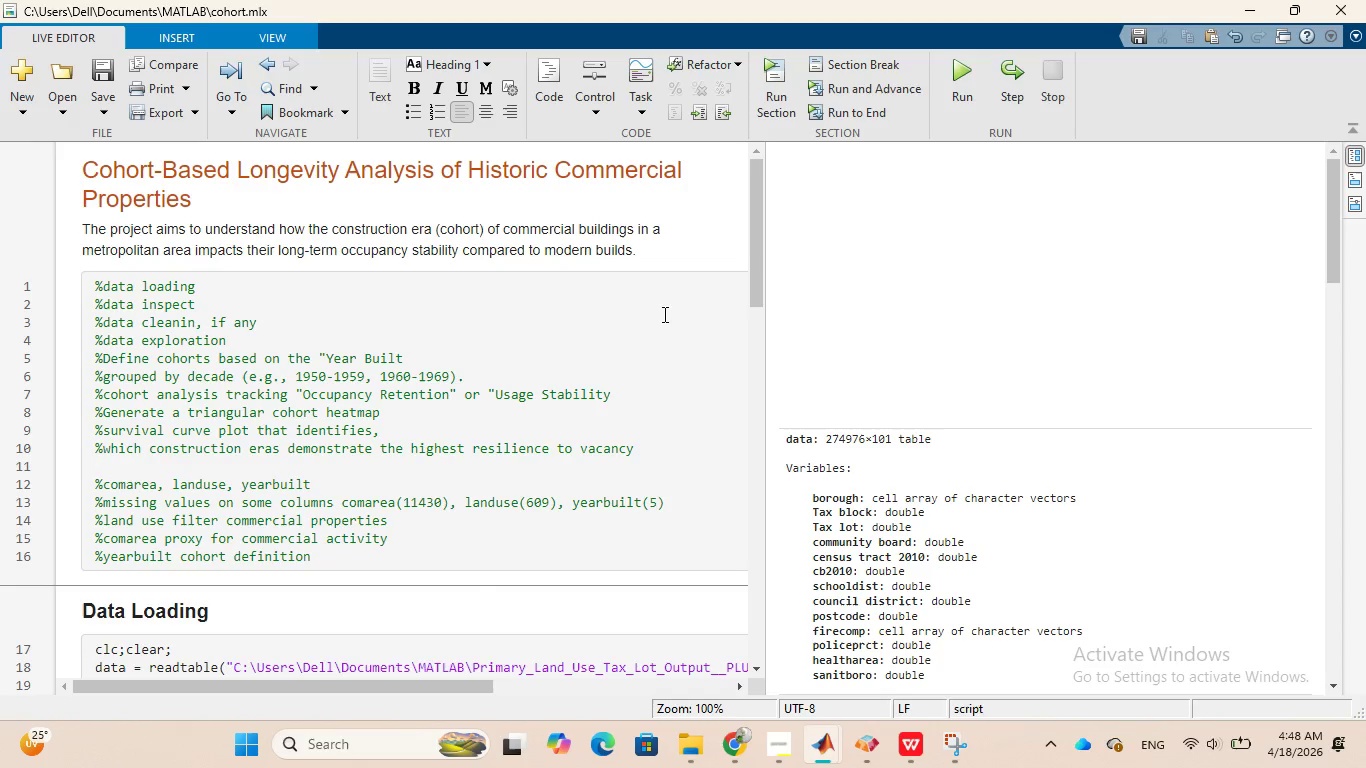 
left_click([655, 257])
 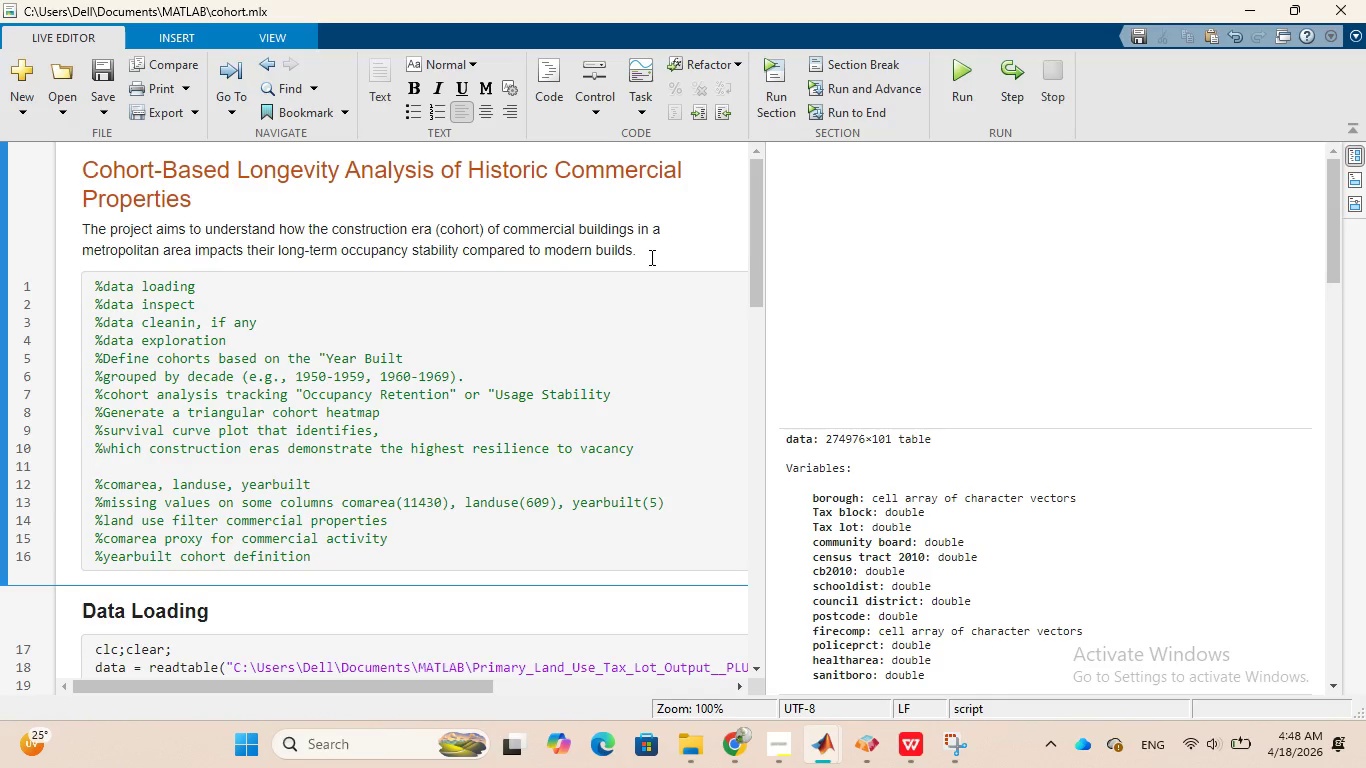 
type( For this projet )
 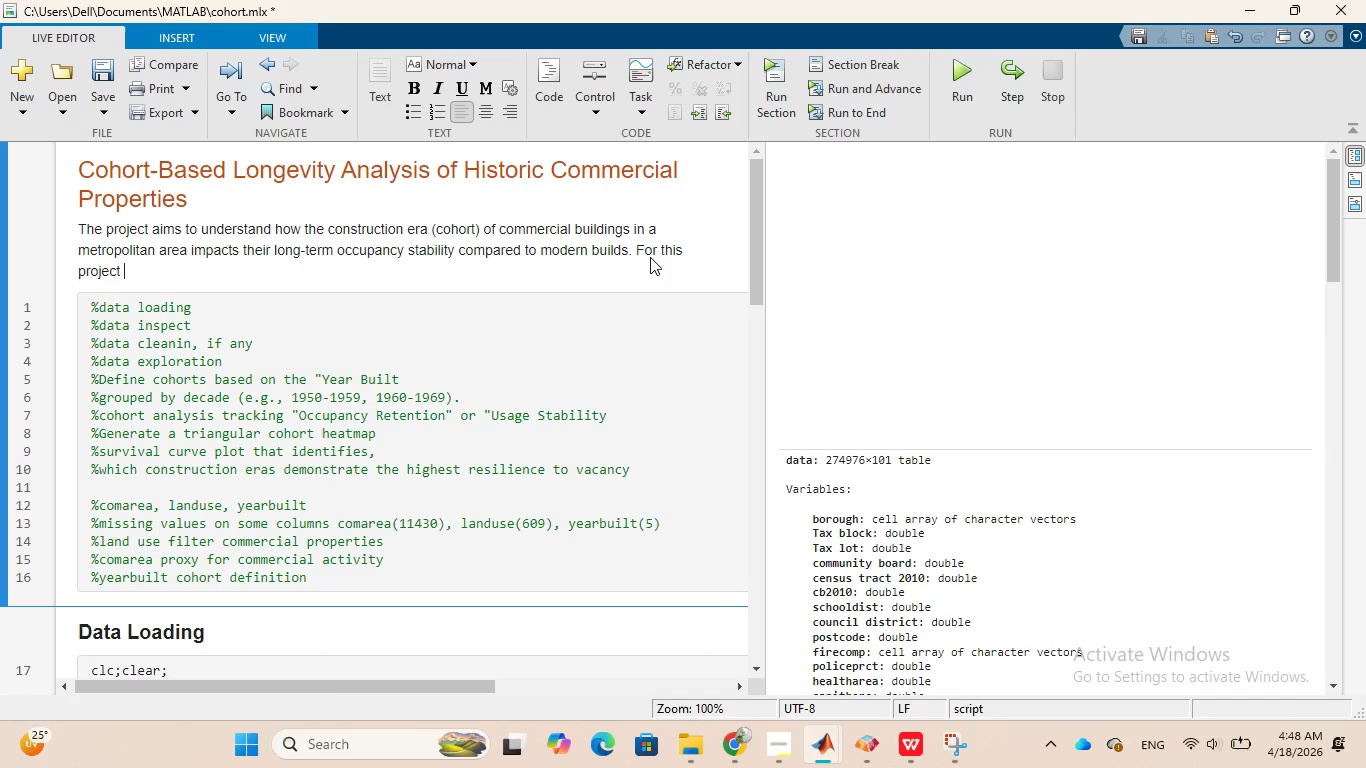 
hold_key(key=C, duration=0.33)
 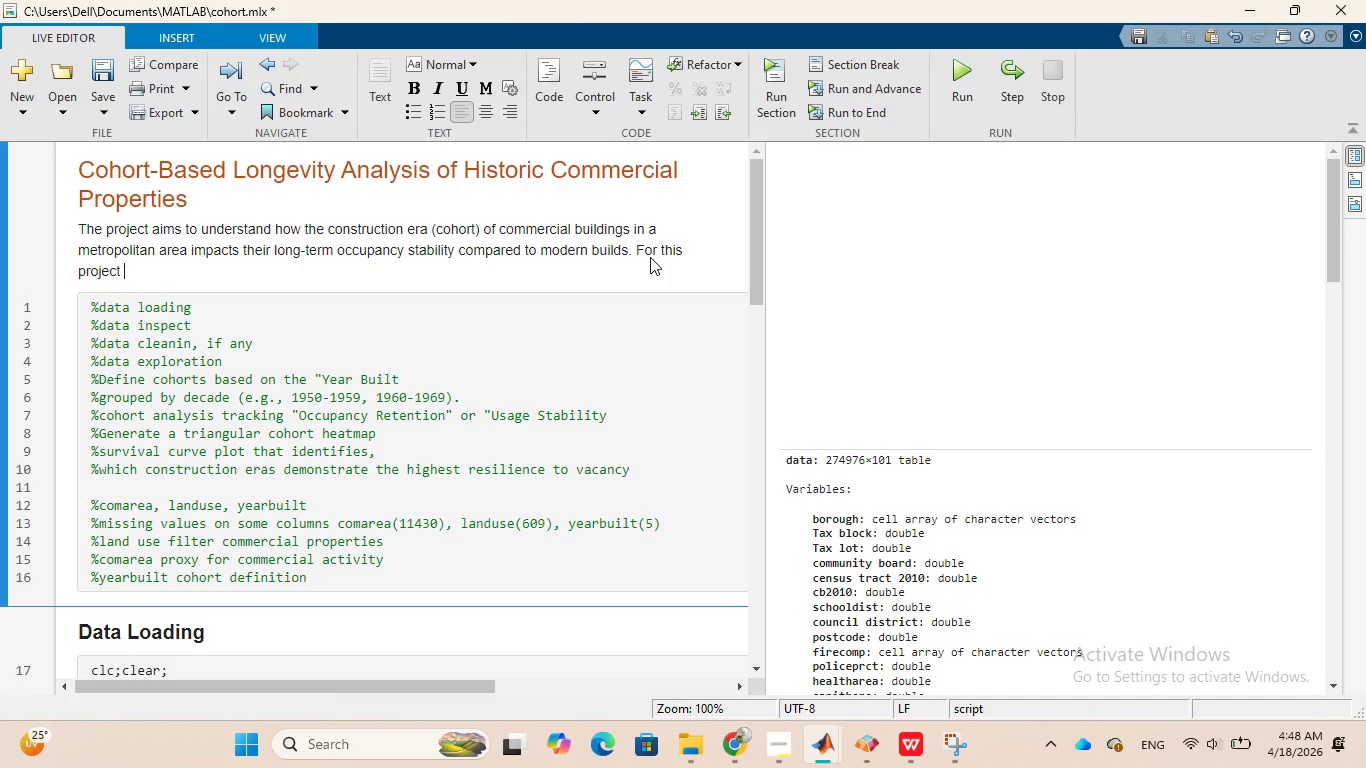 
wait(7.84)
 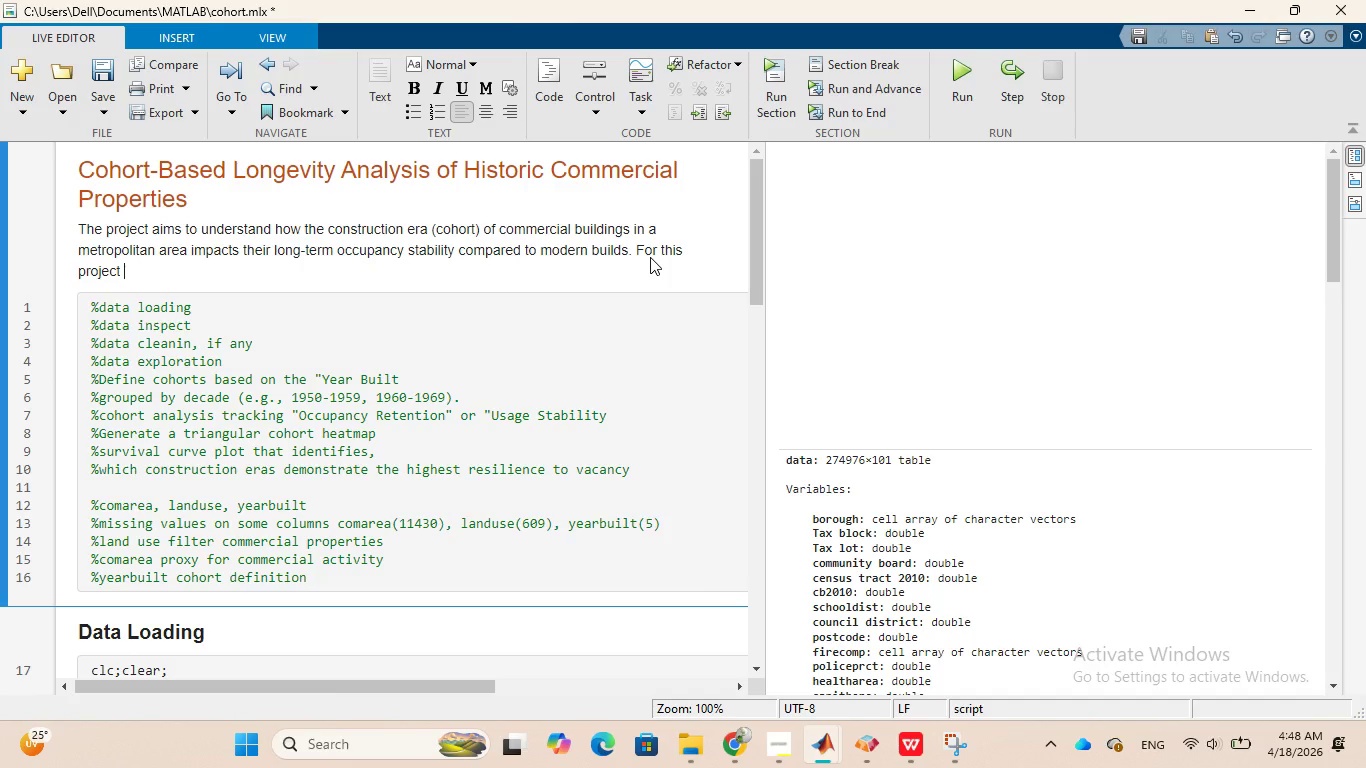 
hold_key(key=T, duration=0.31)
 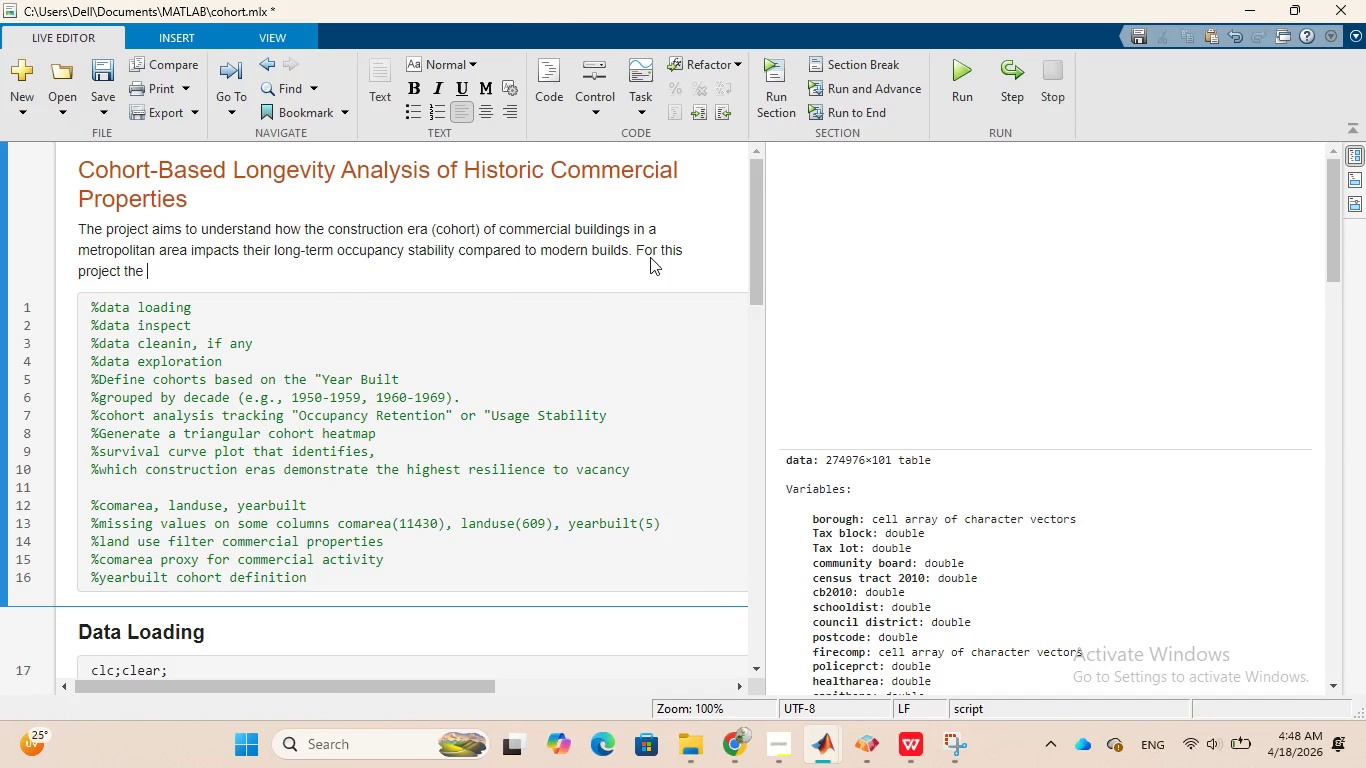 
type(he PLUTI)
key(Backspace)
type(O dataet from KAGGL)
key(Backspace)
key(Backspace)
key(Backspace)
key(Backspace)
key(Backspace)
 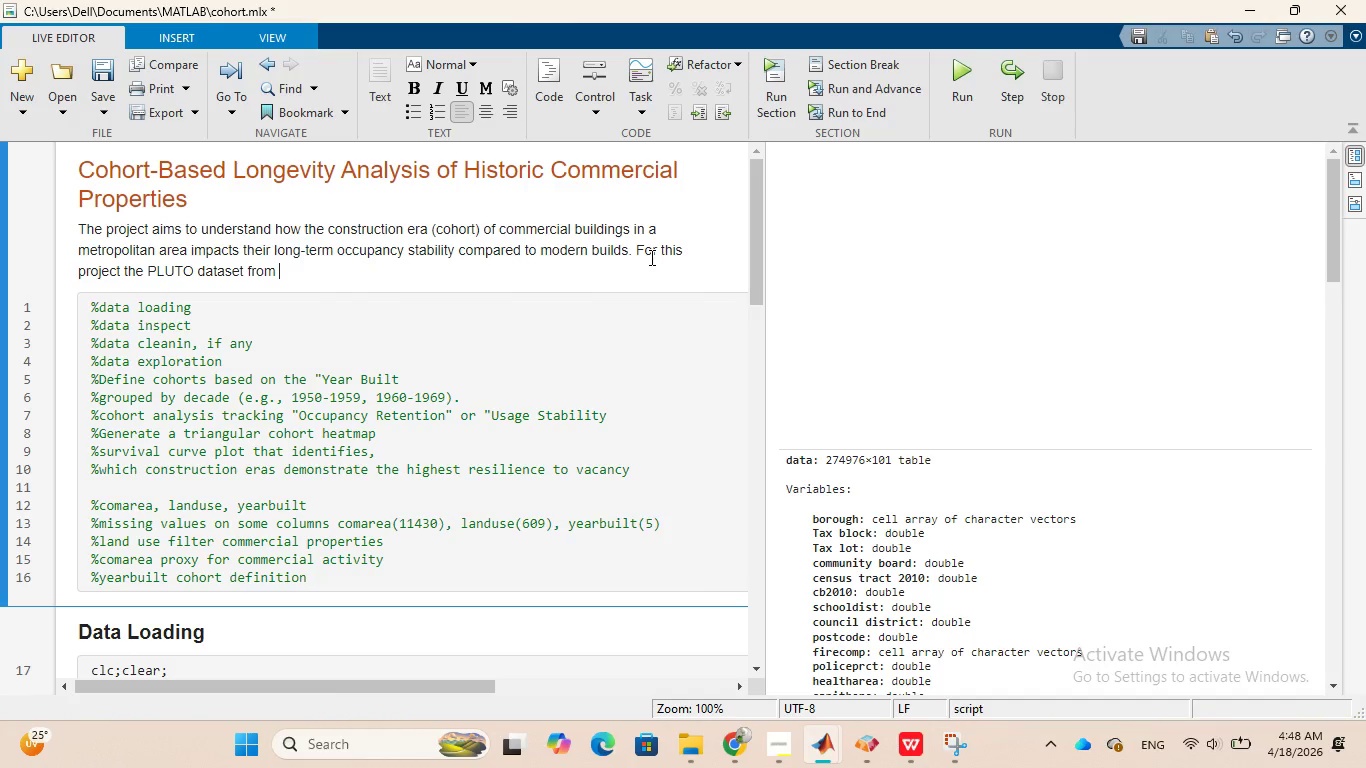 
hold_key(key=S, duration=0.33)
 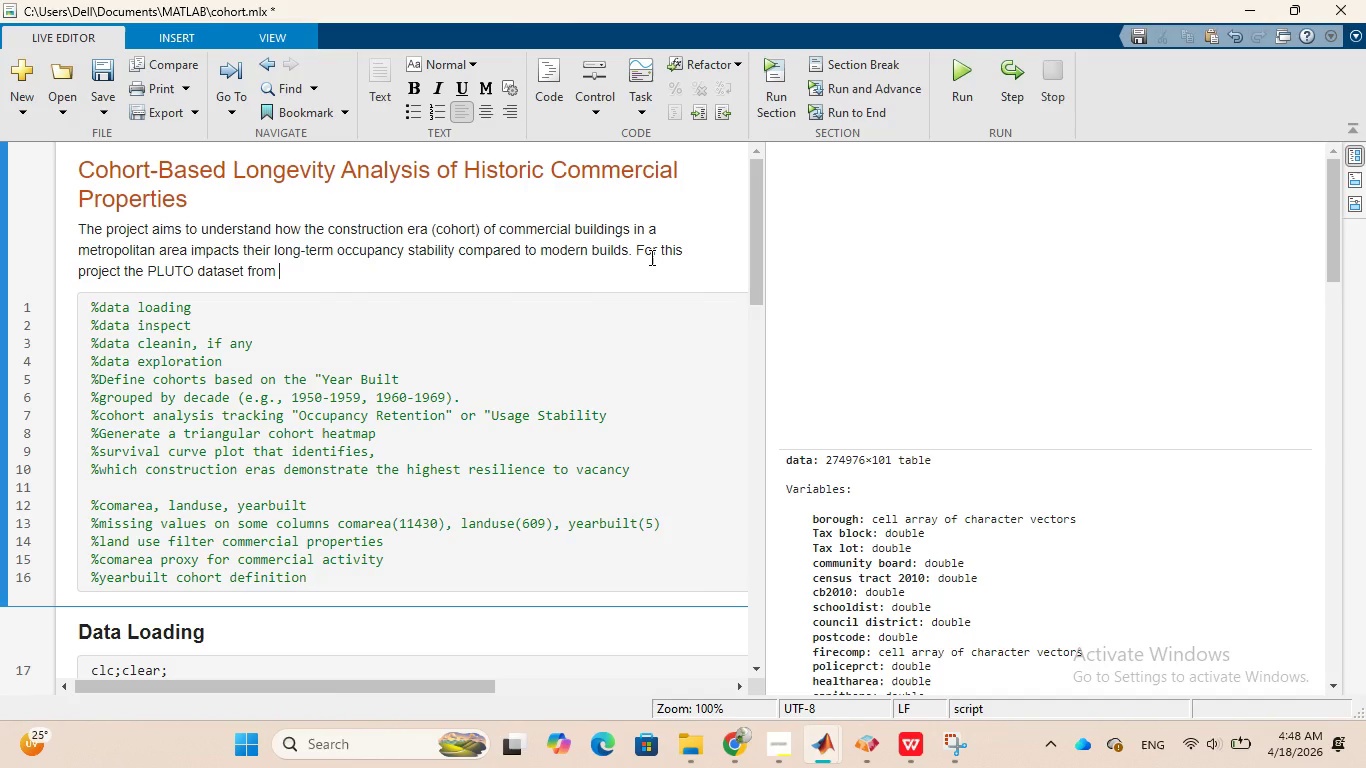 
hold_key(key=CapsLock, duration=0.31)
 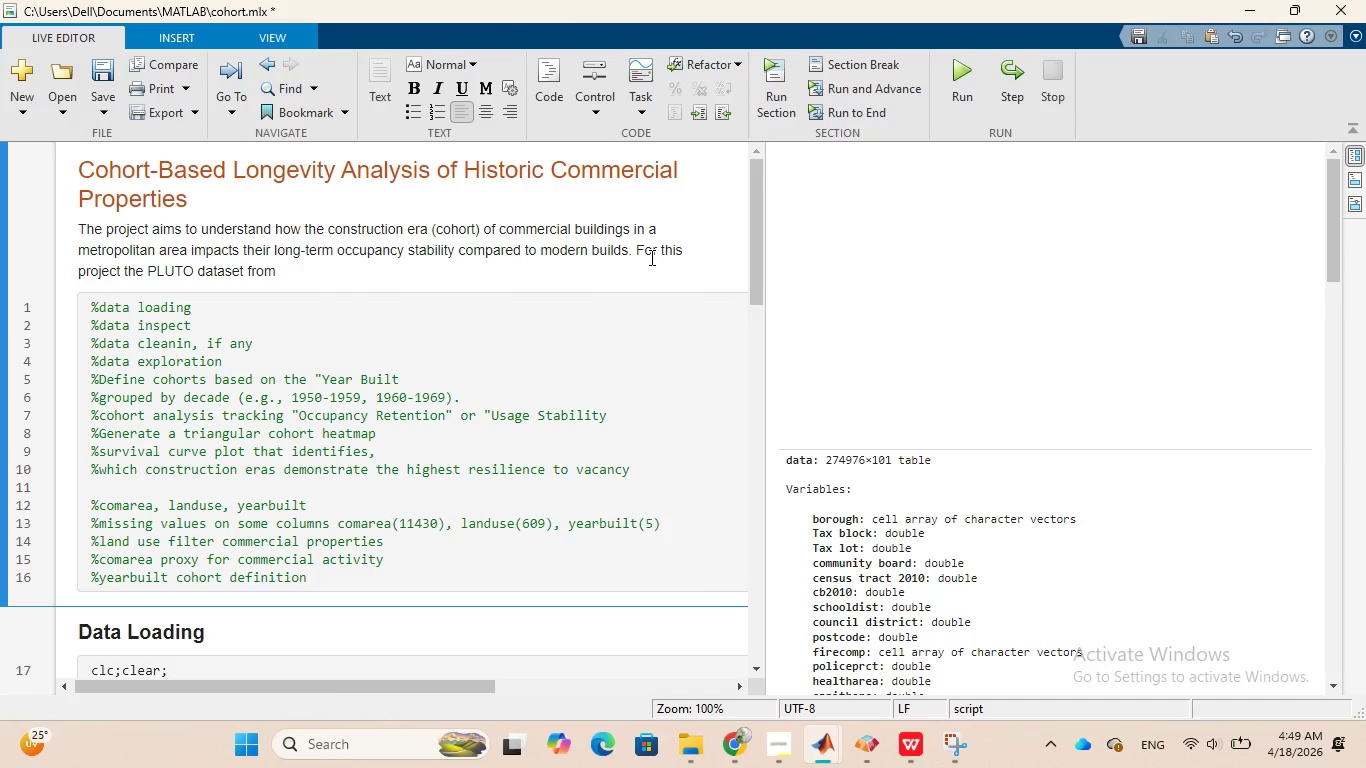 
wait(8.06)
 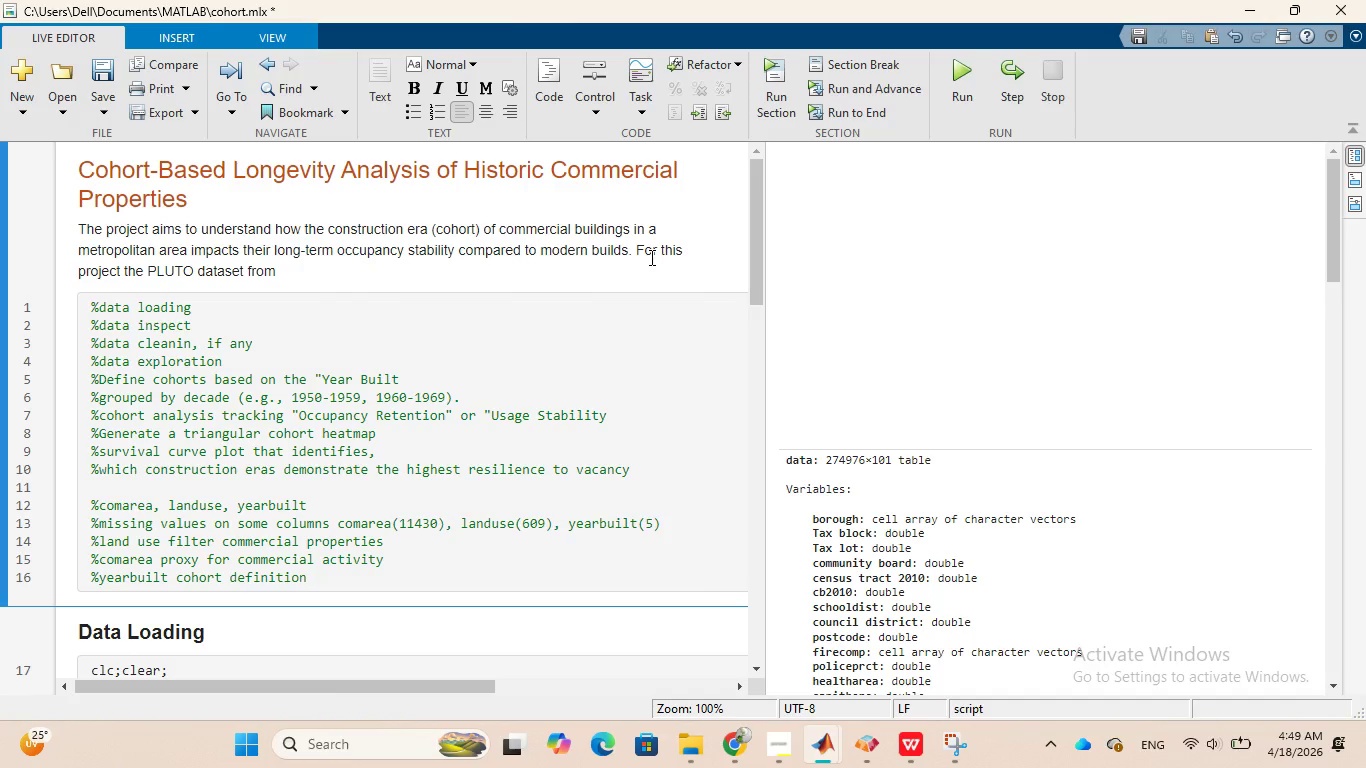 
mouse_move([732, 719])
 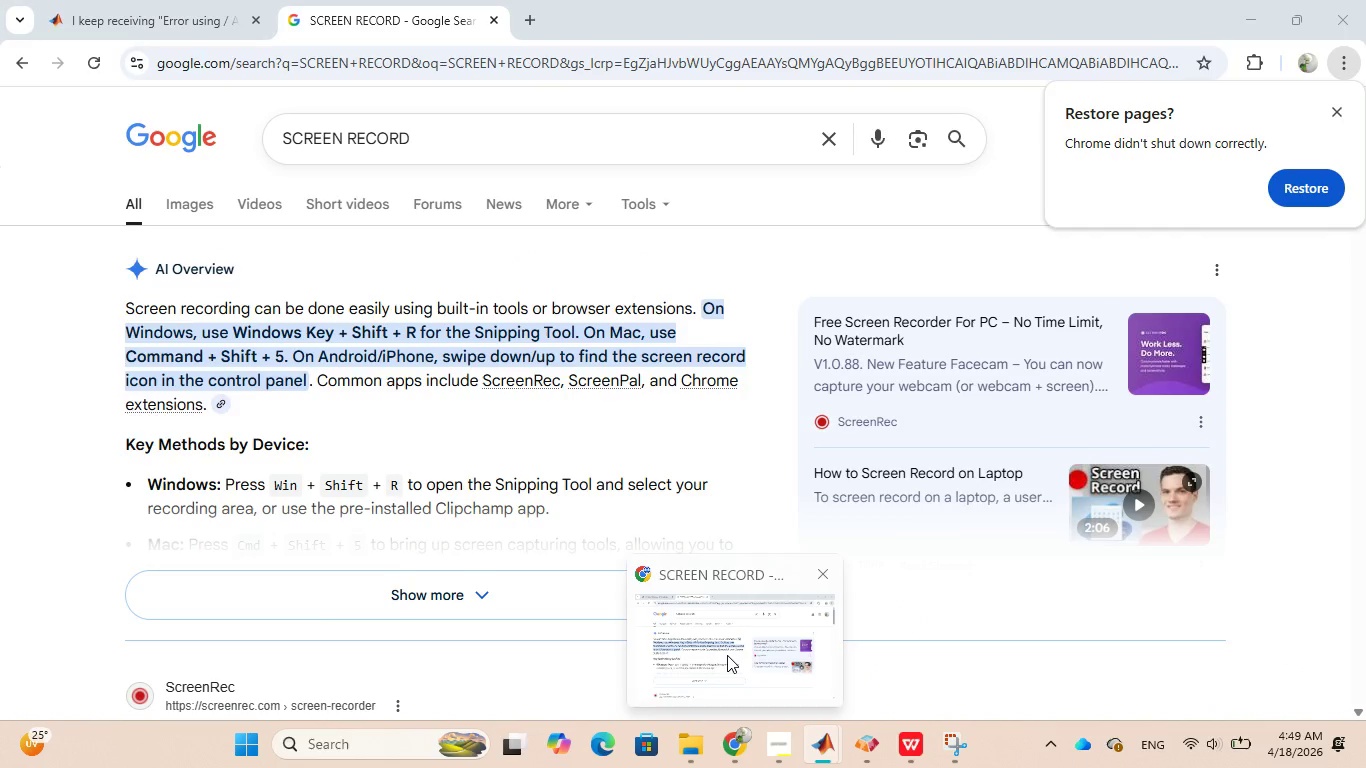 
left_click([727, 655])
 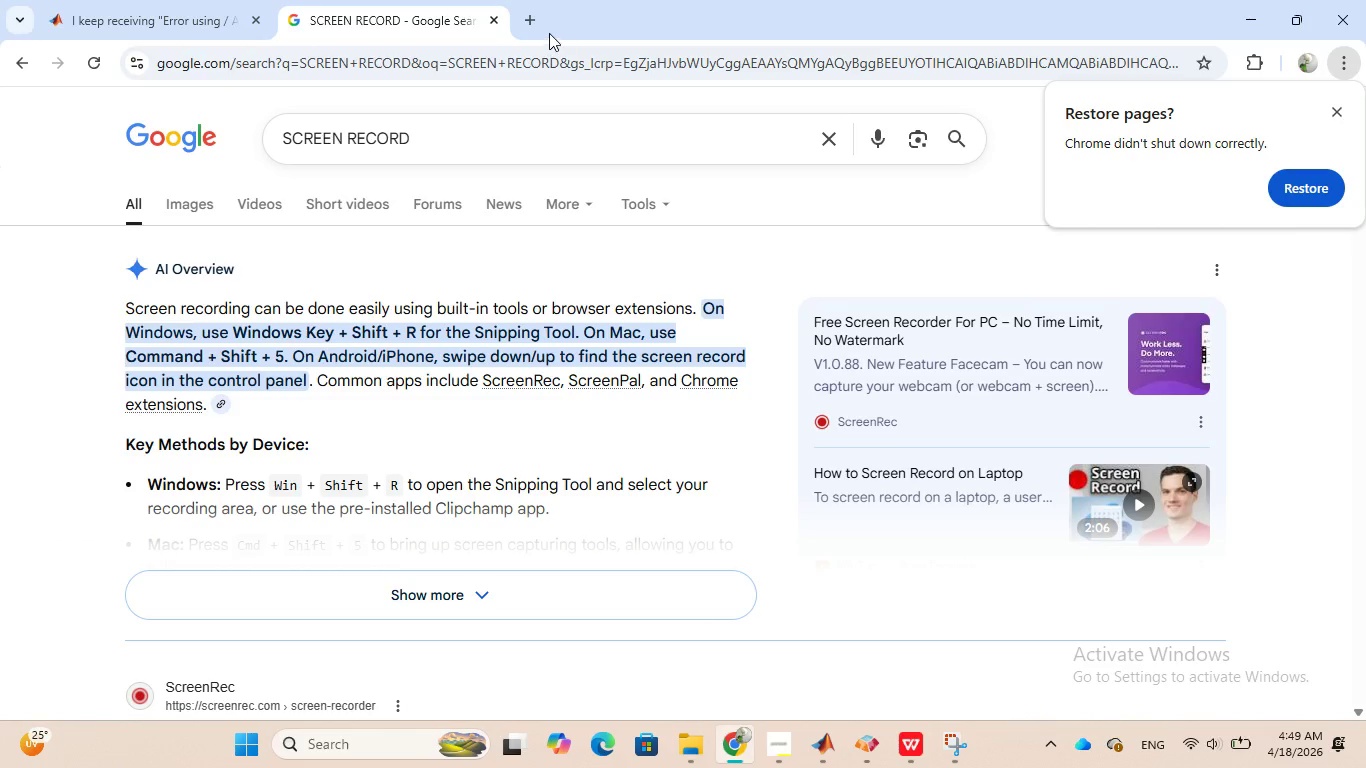 
left_click([541, 24])
 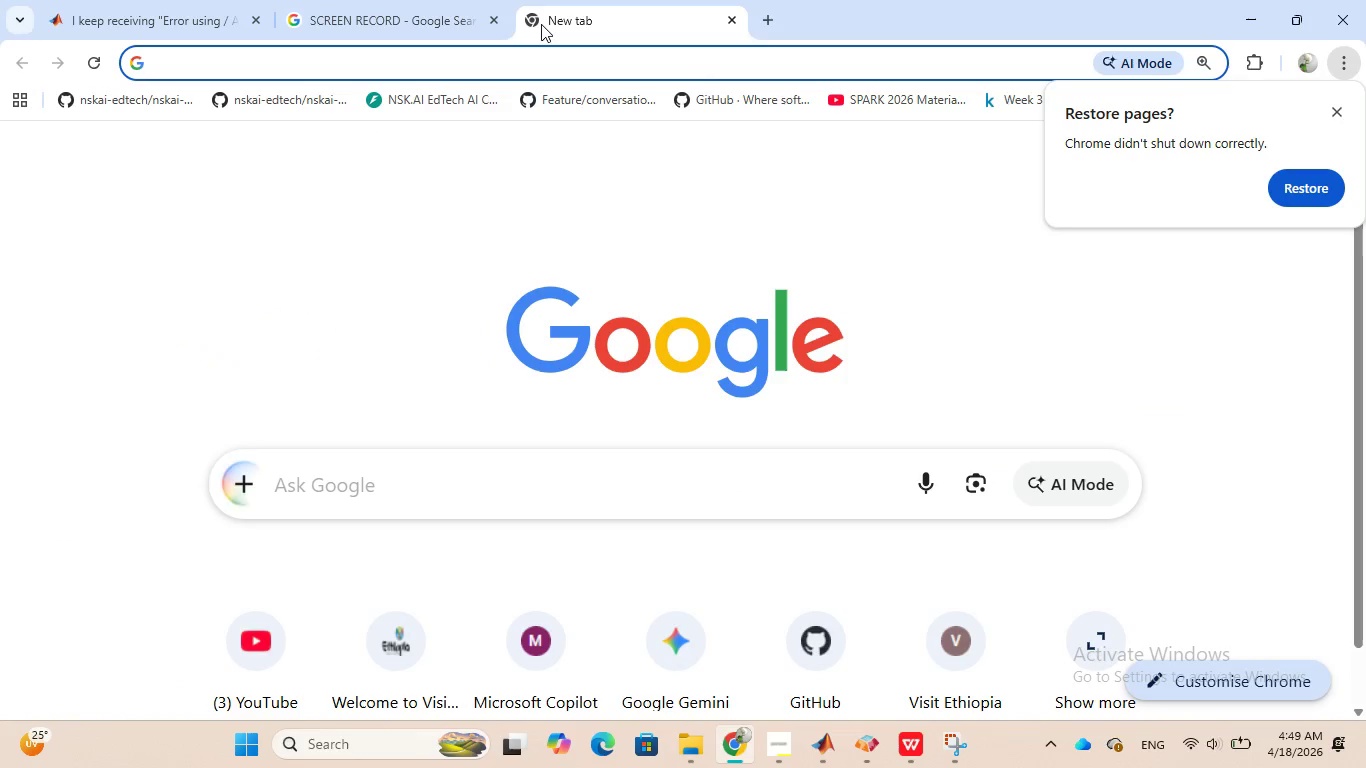 
type(PLUTO Data)
 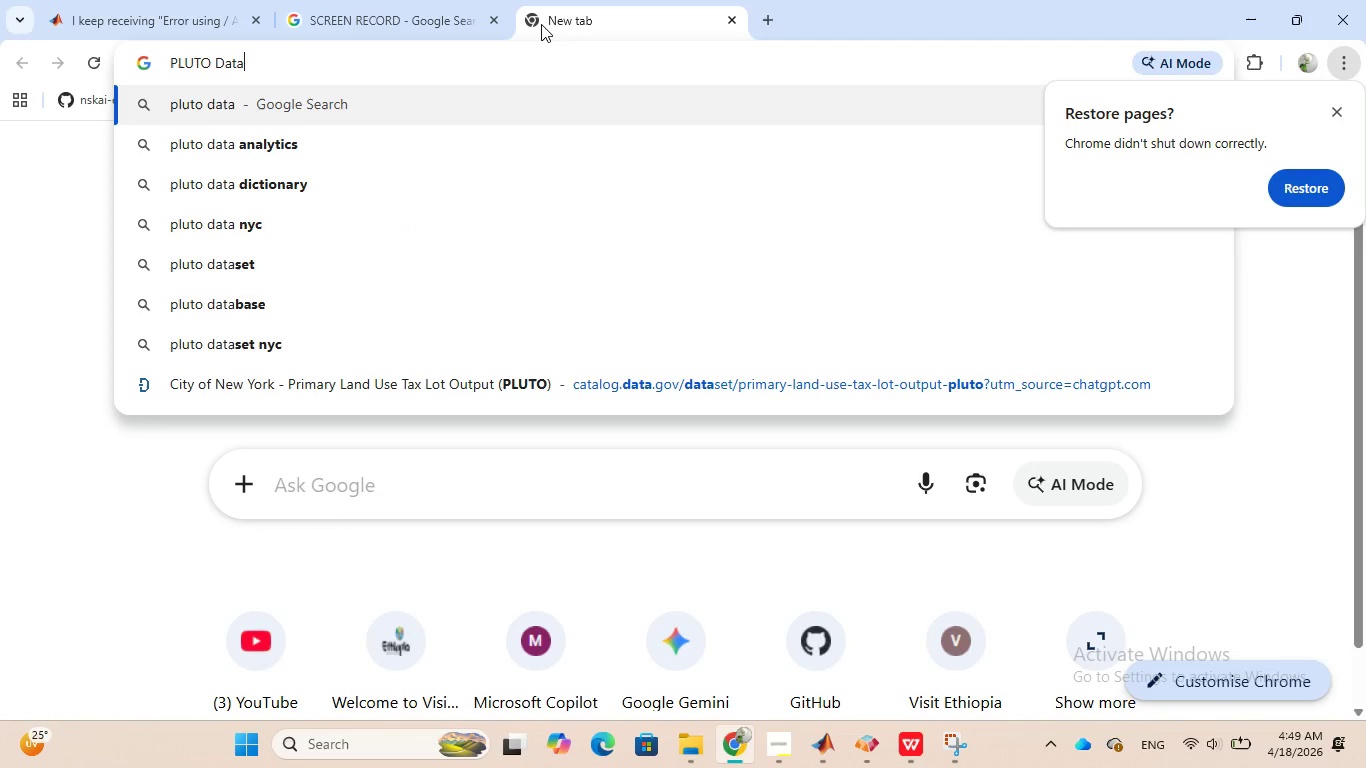 
hold_key(key=Backspace, duration=0.81)
 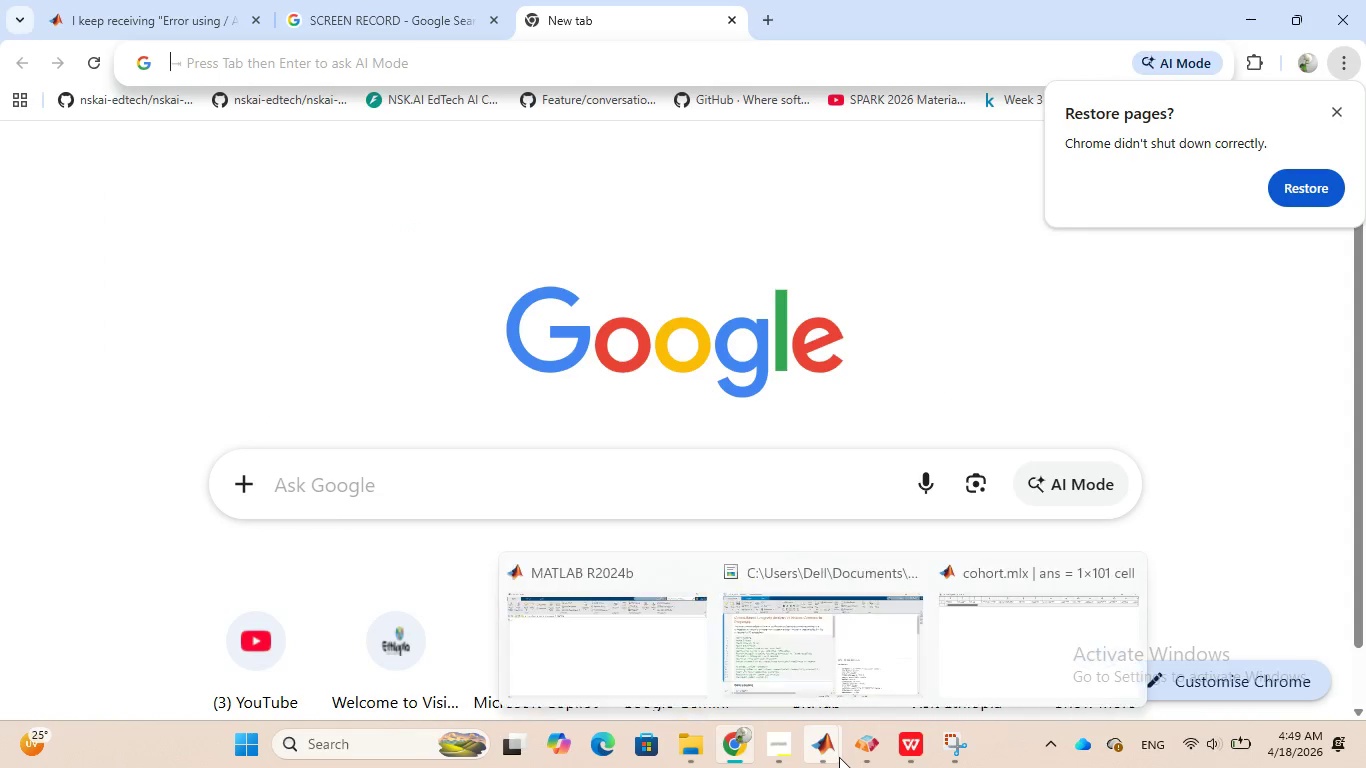 
wait(7.05)
 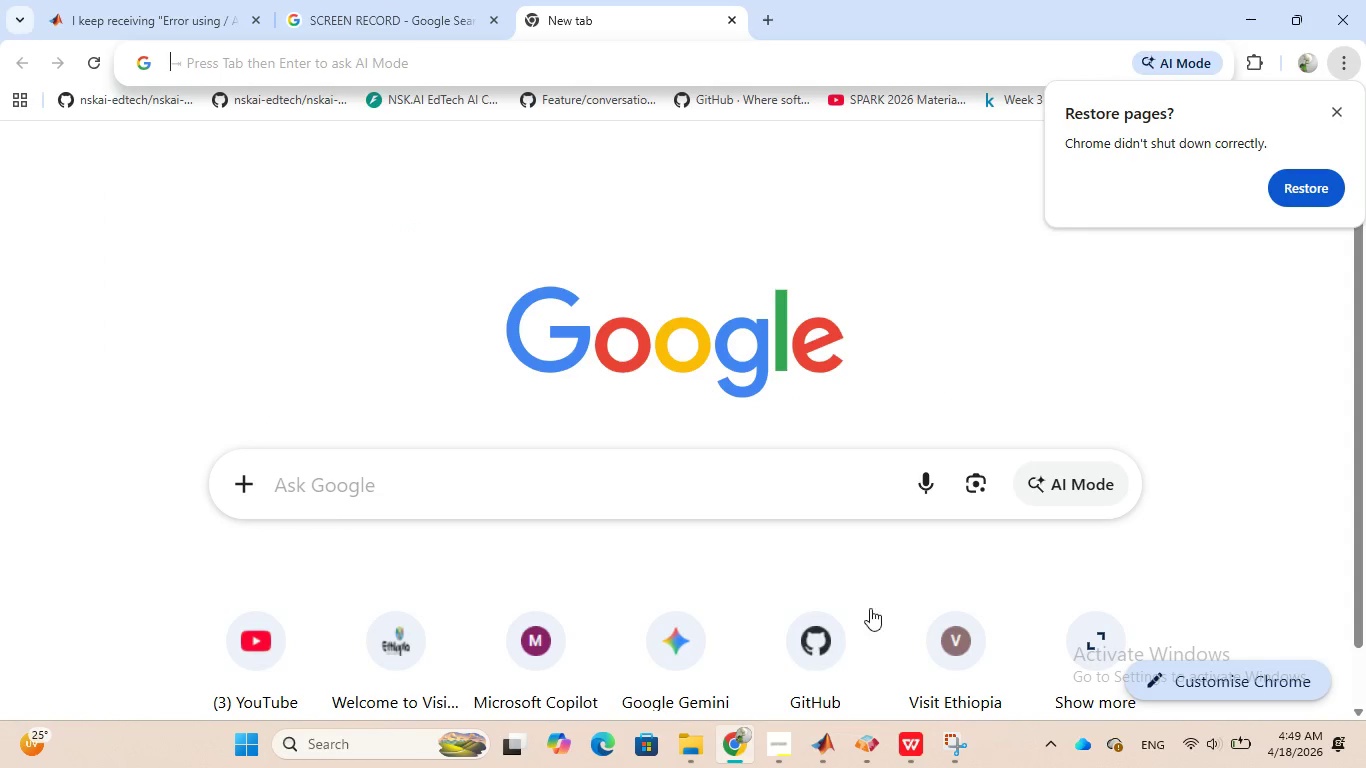 
left_click([845, 646])
 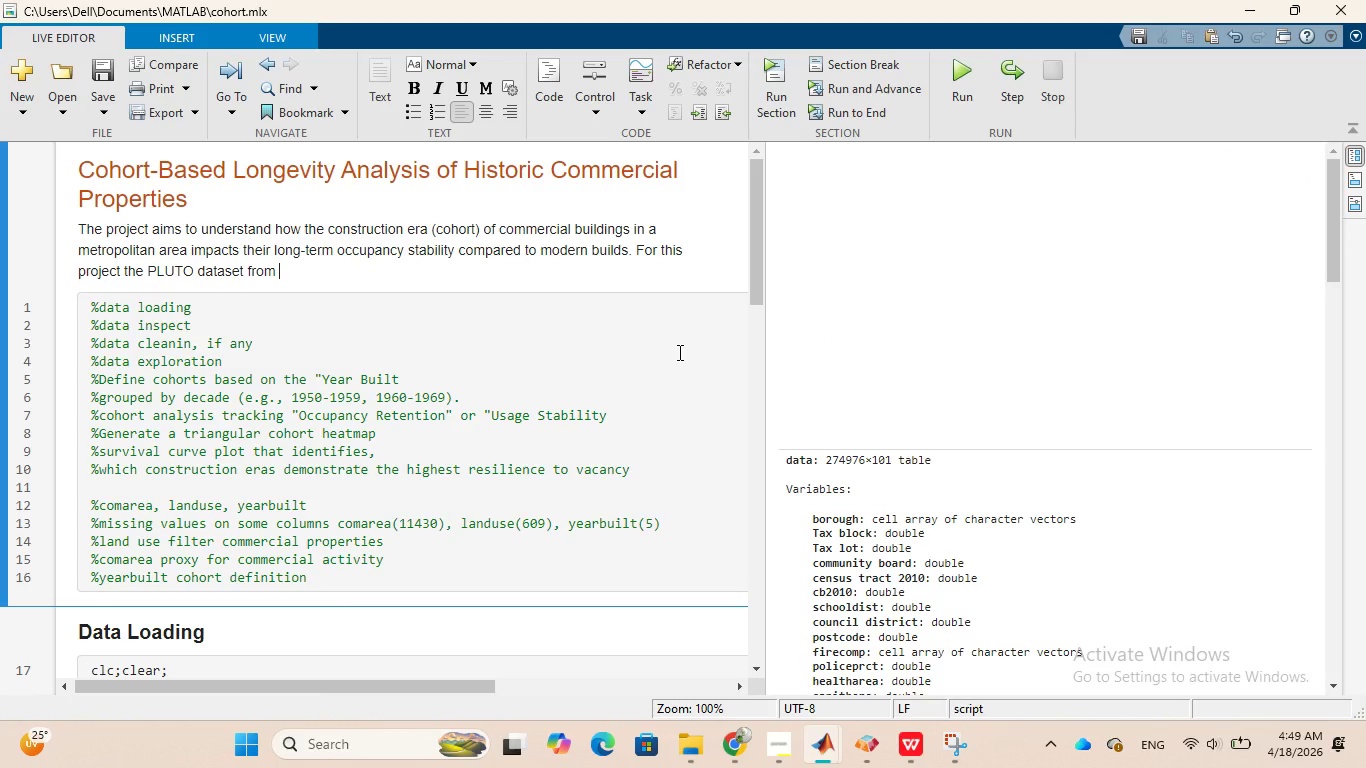 
wait(5.66)
 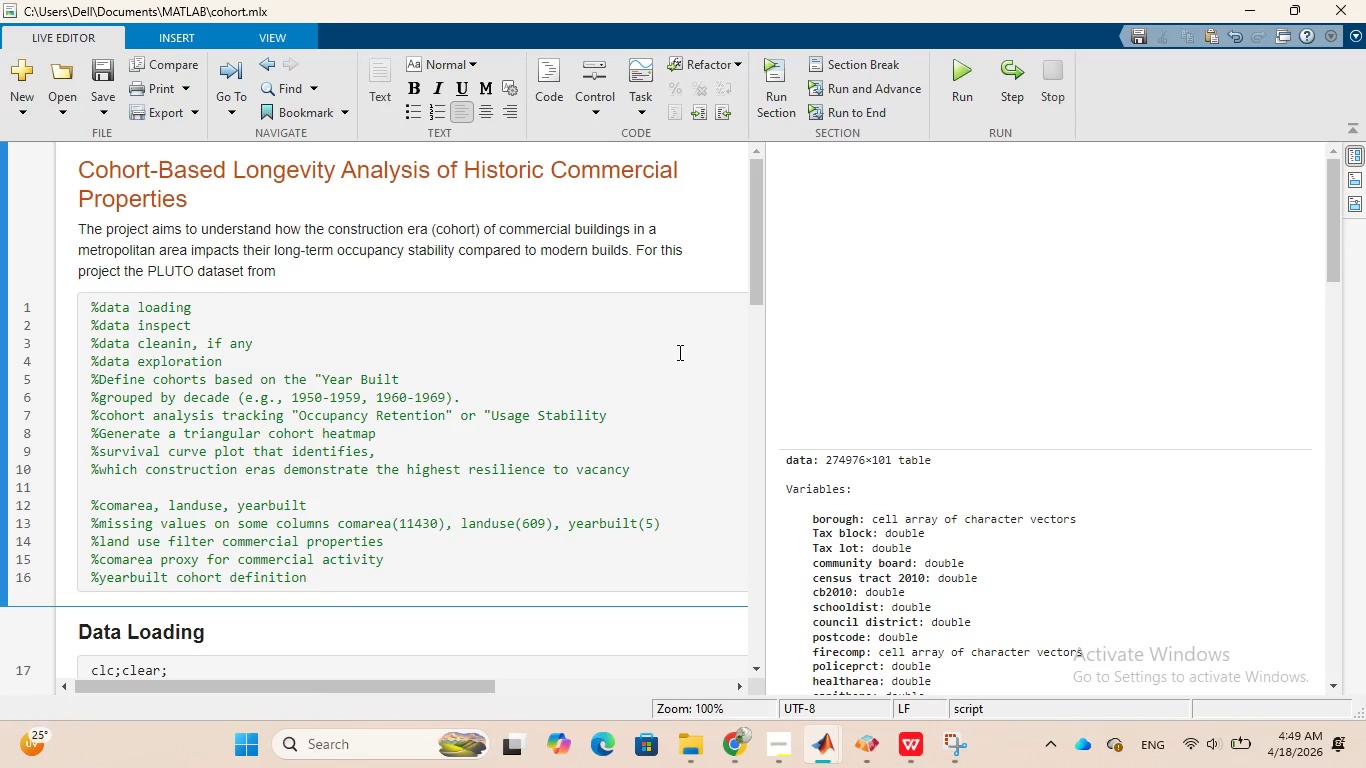 
scroll: coordinate [678, 352], scroll_direction: down, amount: 6.0
 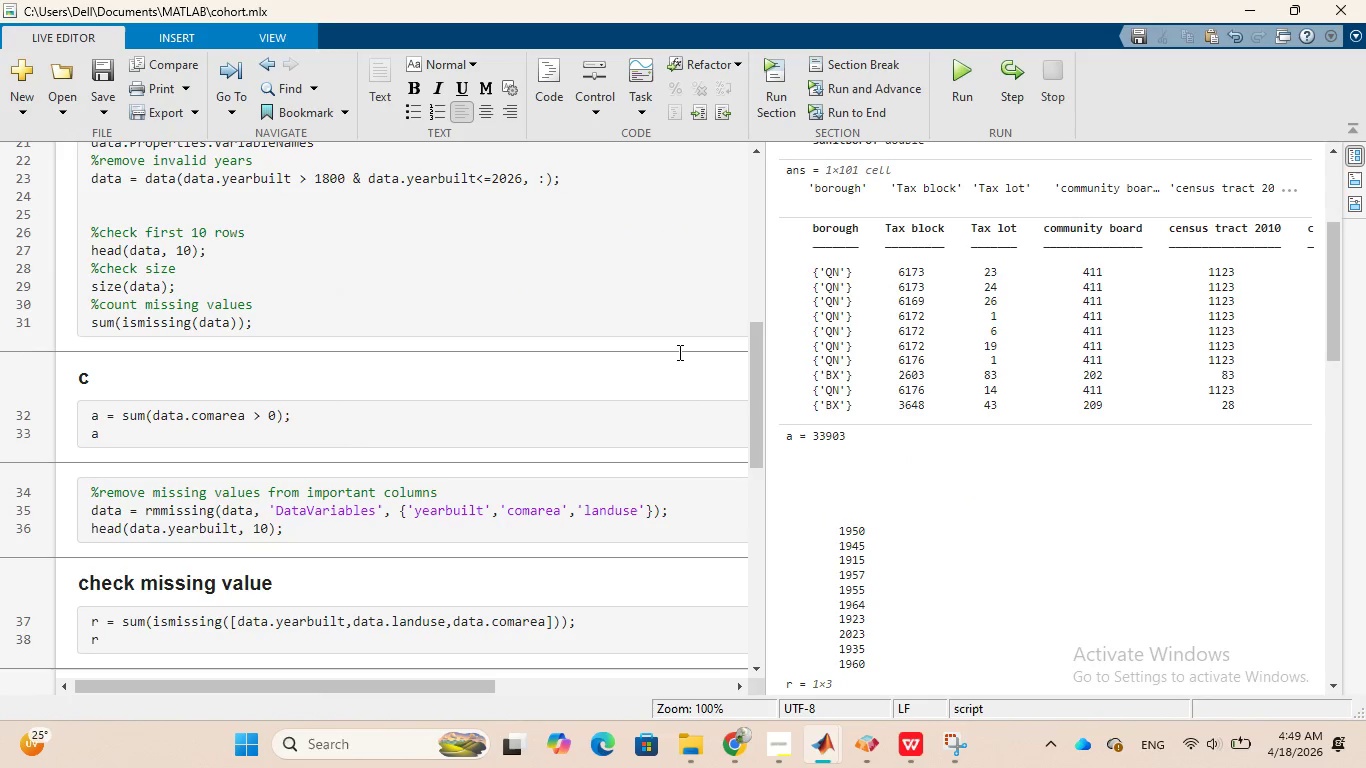 
scroll: coordinate [678, 352], scroll_direction: up, amount: 3.0
 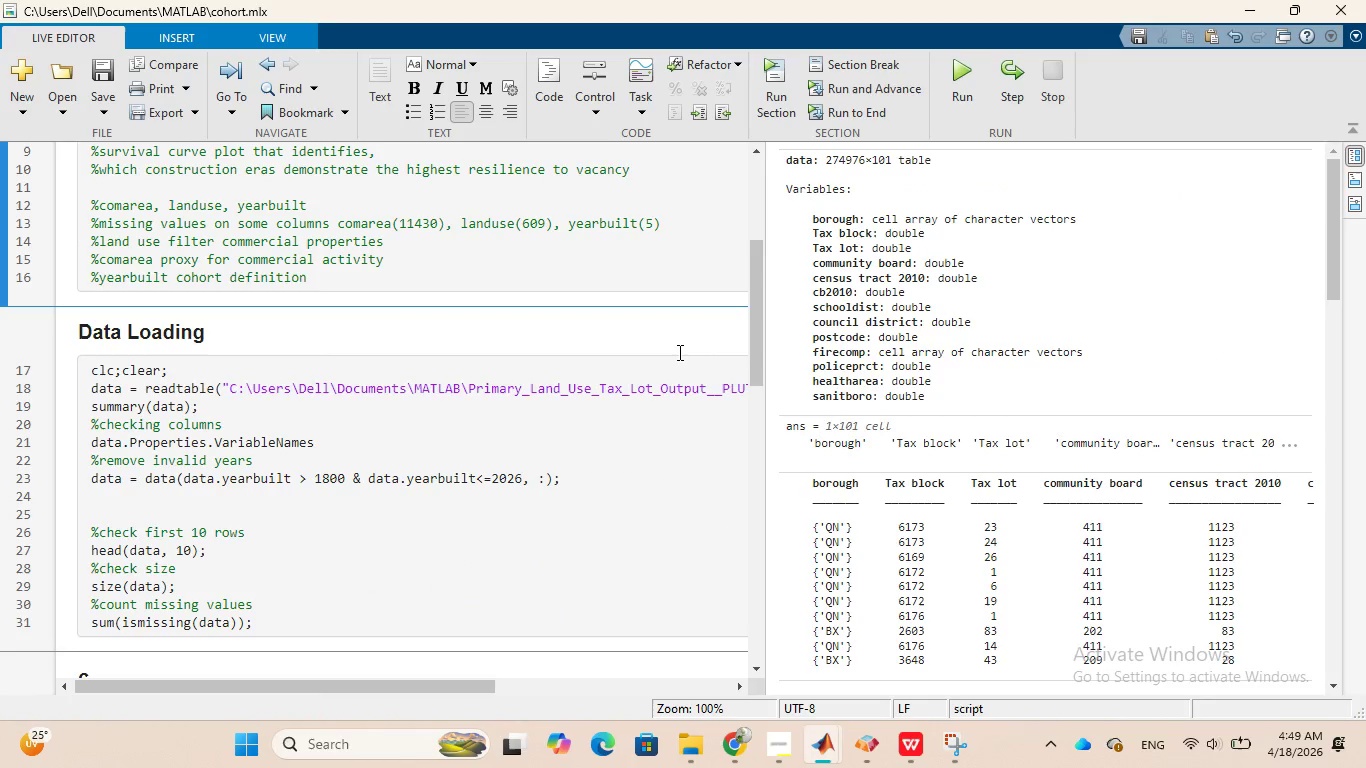 
scroll: coordinate [678, 352], scroll_direction: down, amount: 1.0
 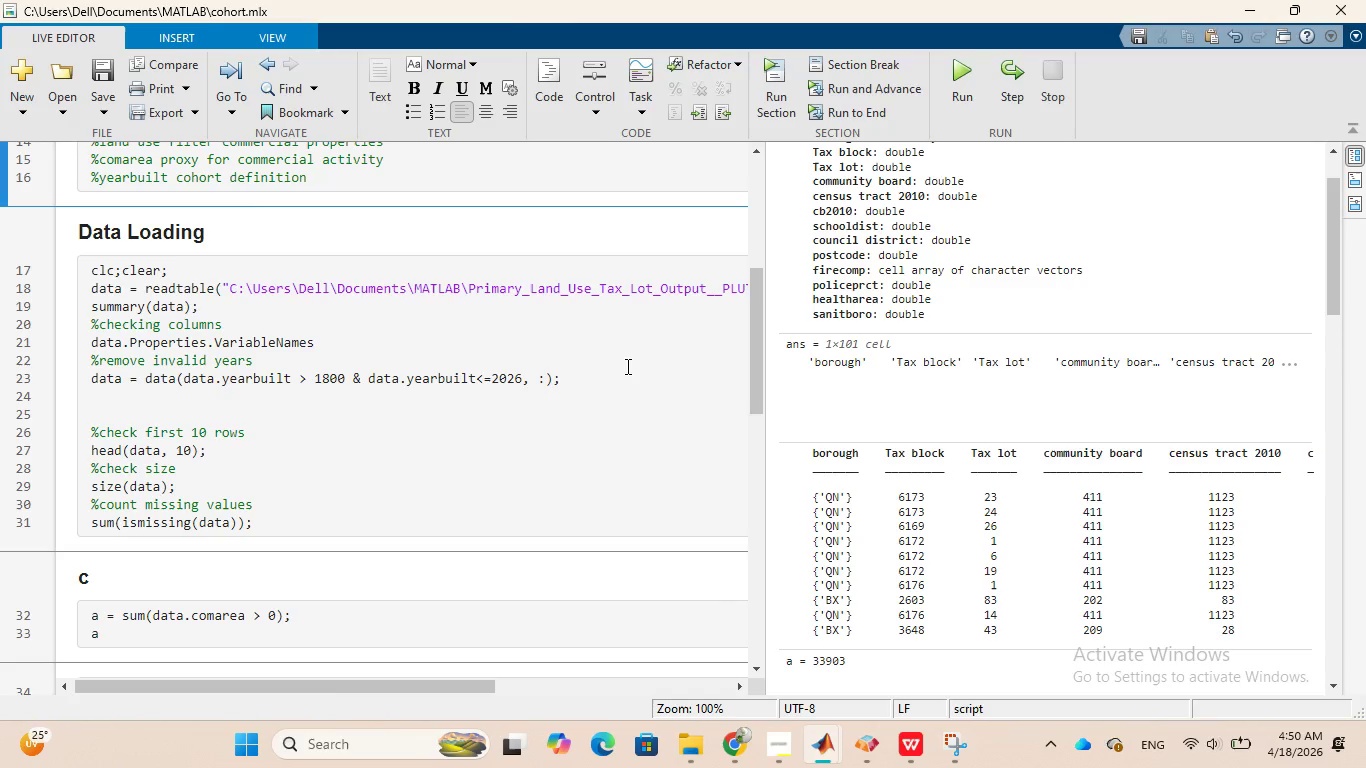 
wait(22.49)
 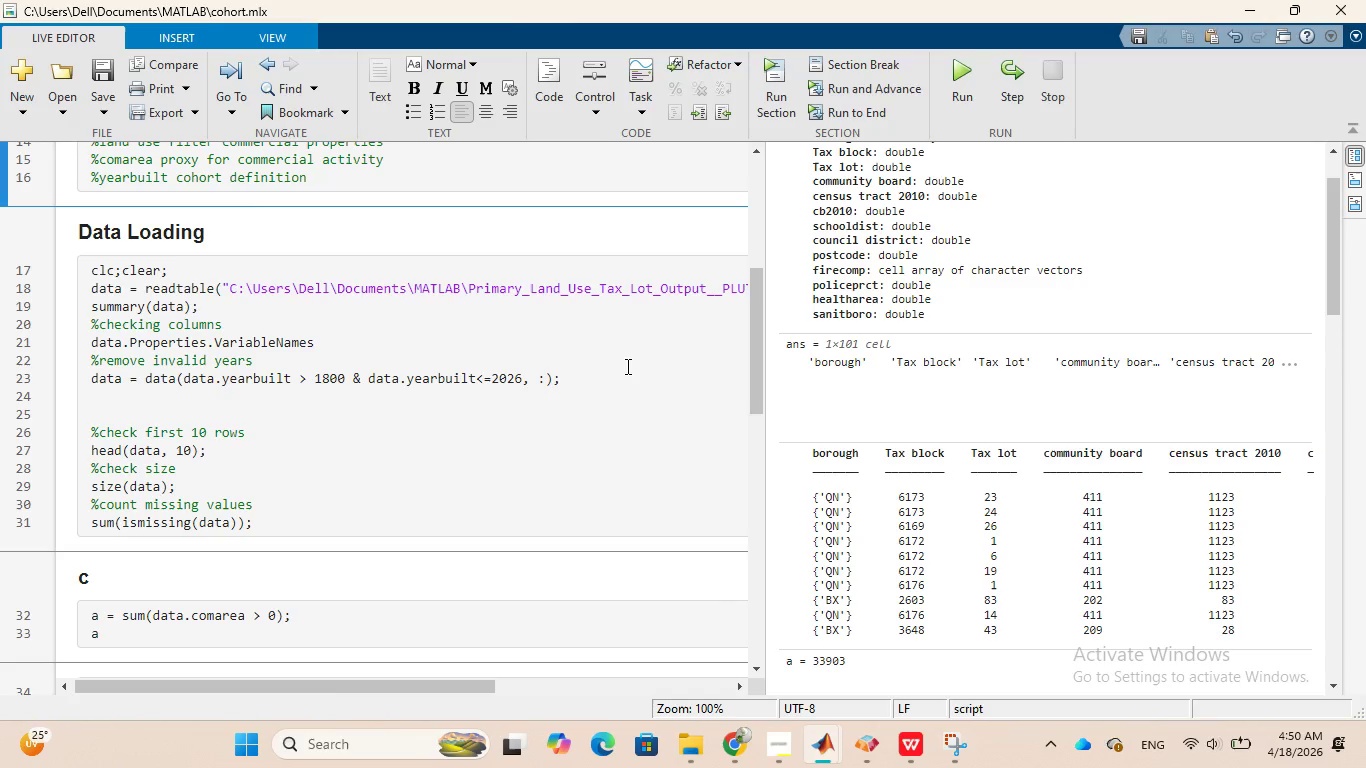 
scroll: coordinate [573, 375], scroll_direction: up, amount: 4.0
 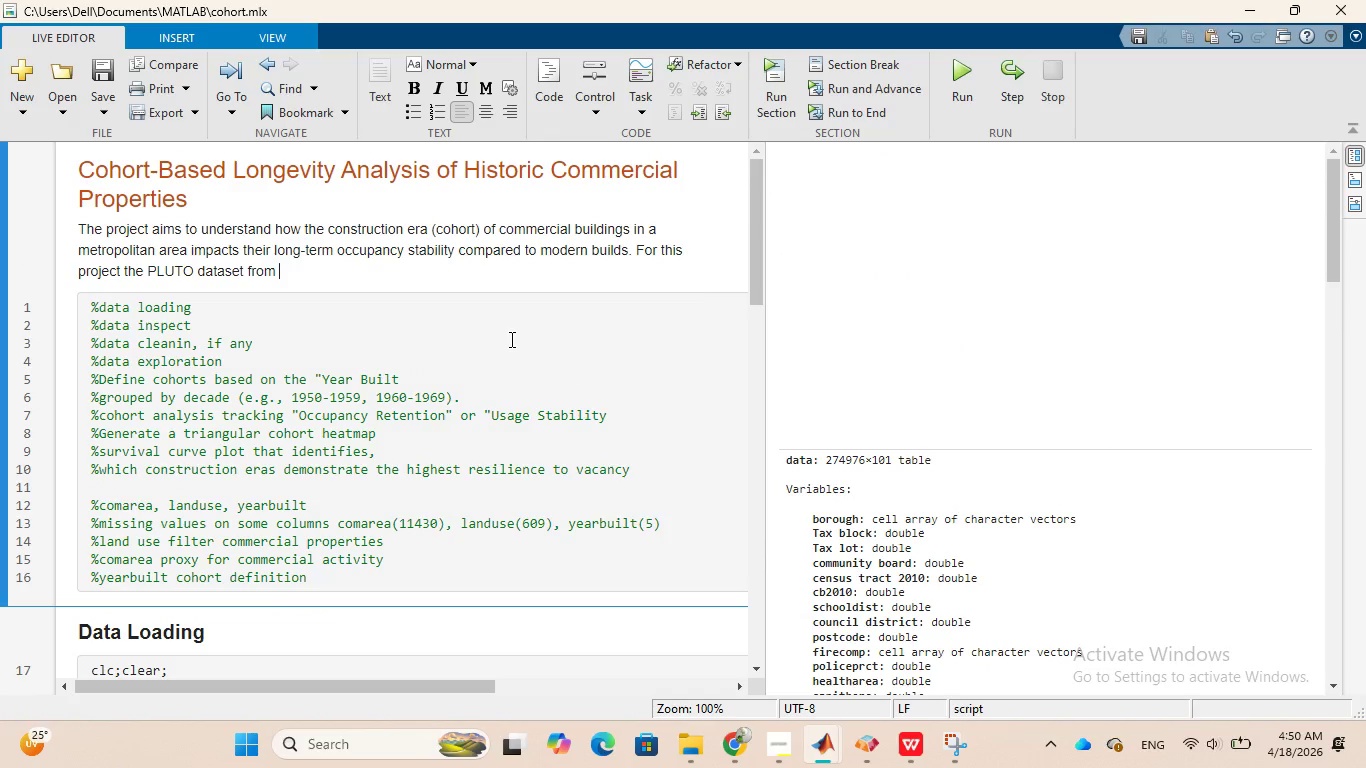 
key(Enter)
 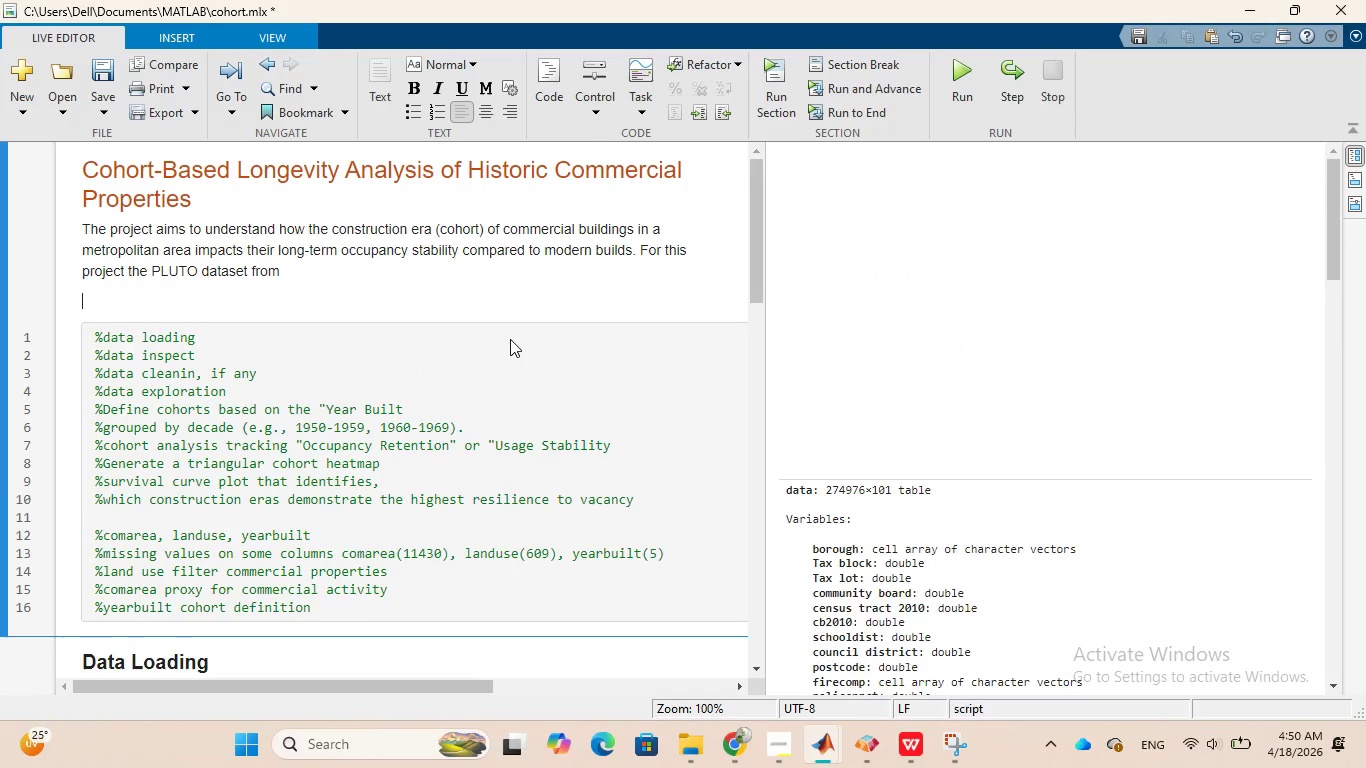 
key(Enter)
 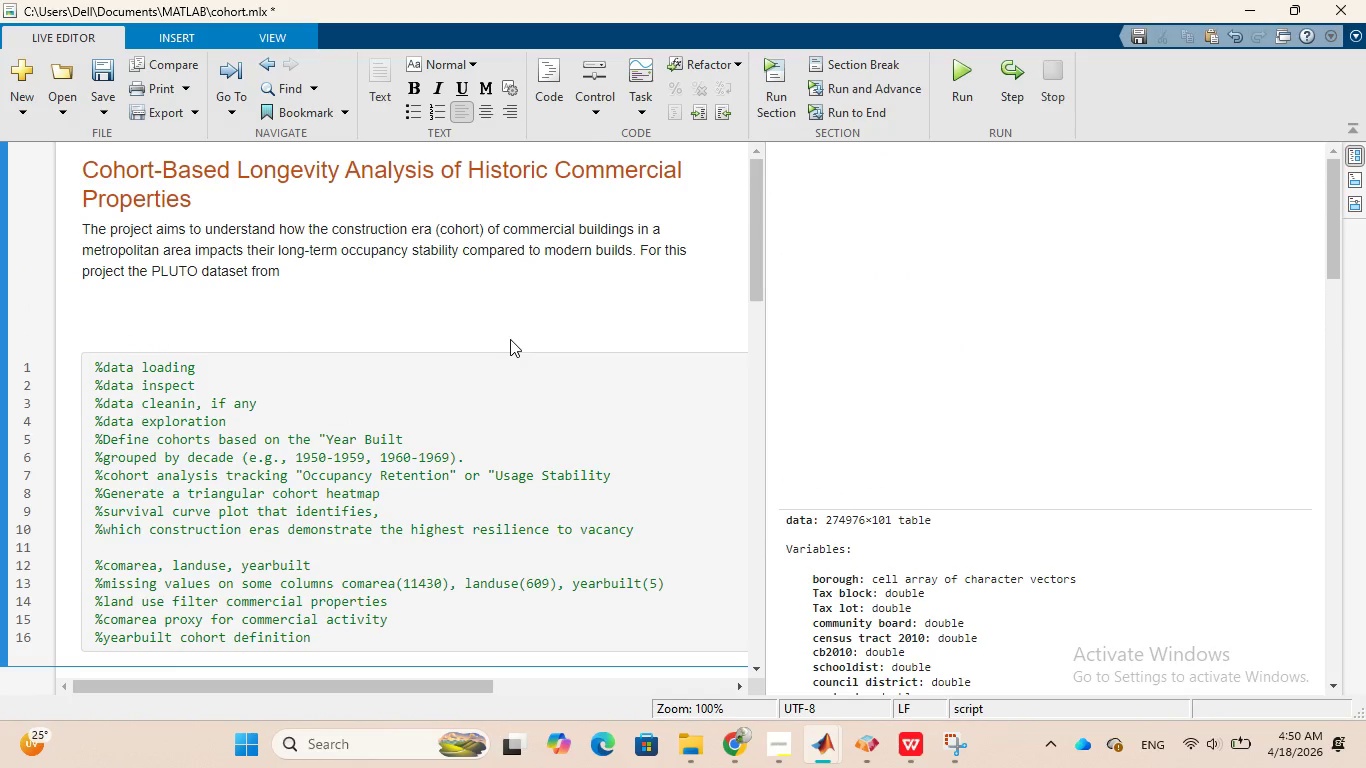 
type(I used commercical are as )
 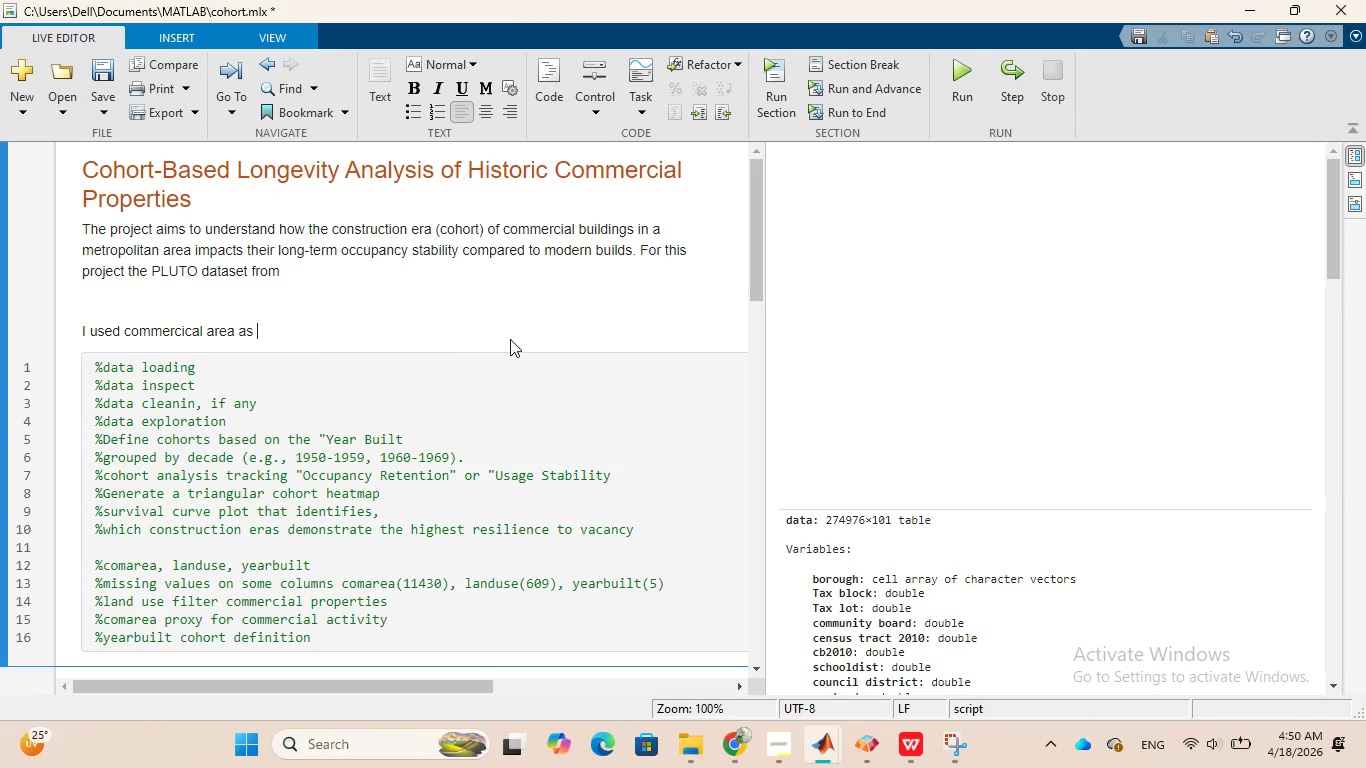 
wait(6.19)
 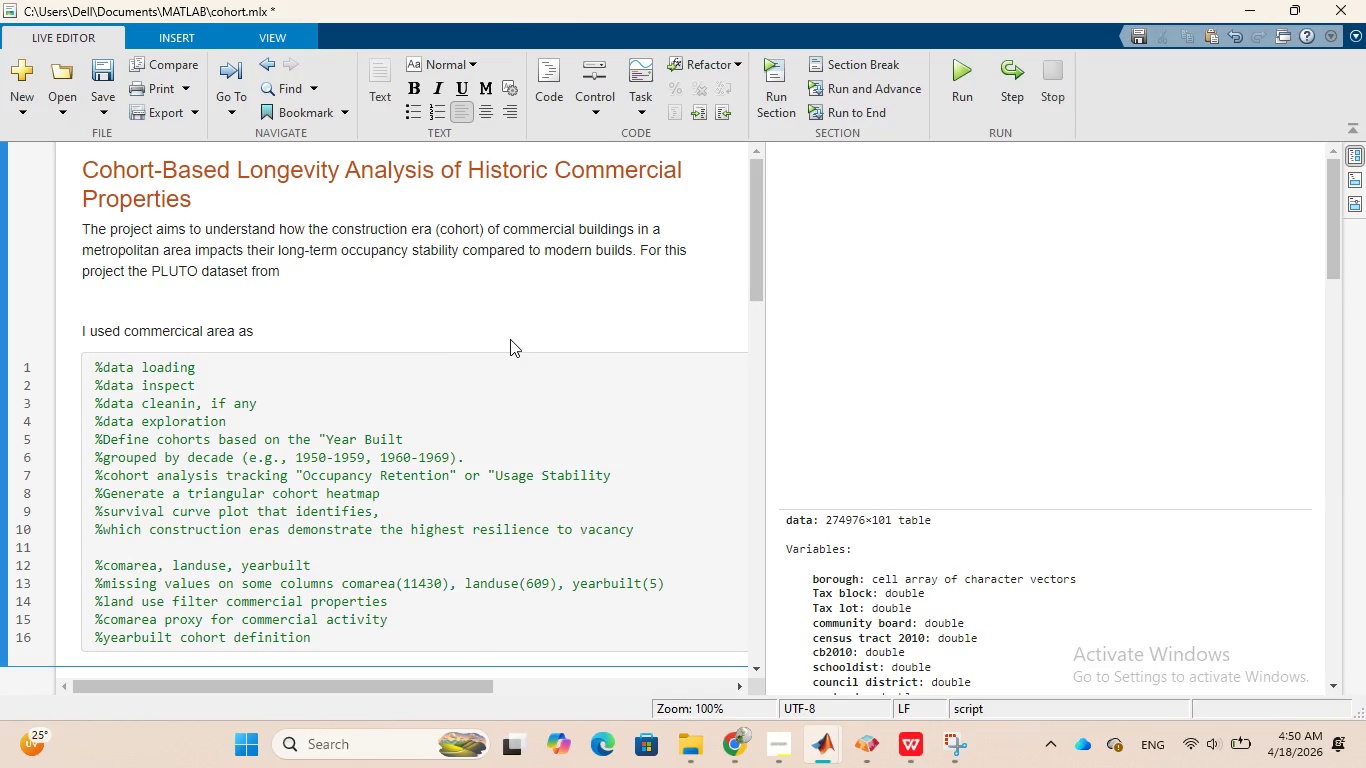 
key(ArrowLeft)
 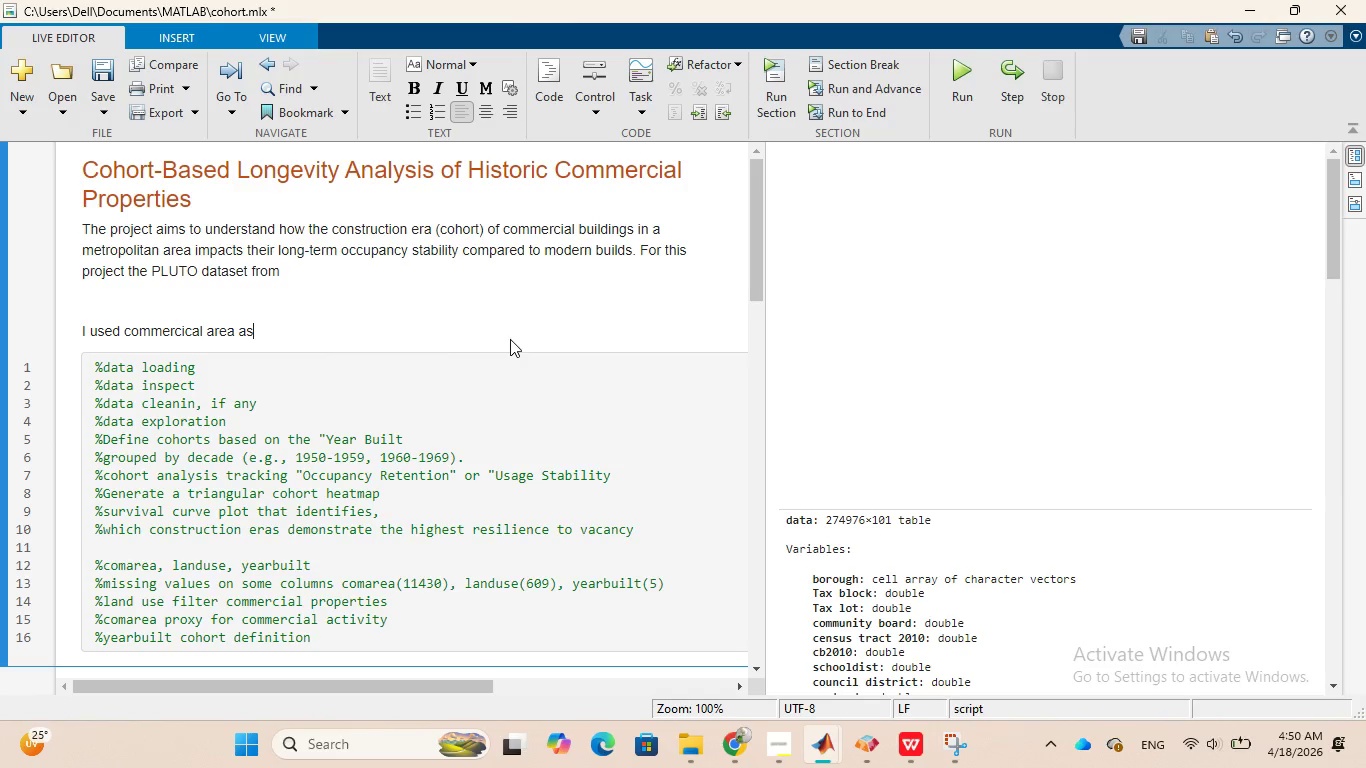 
key(ArrowLeft)
 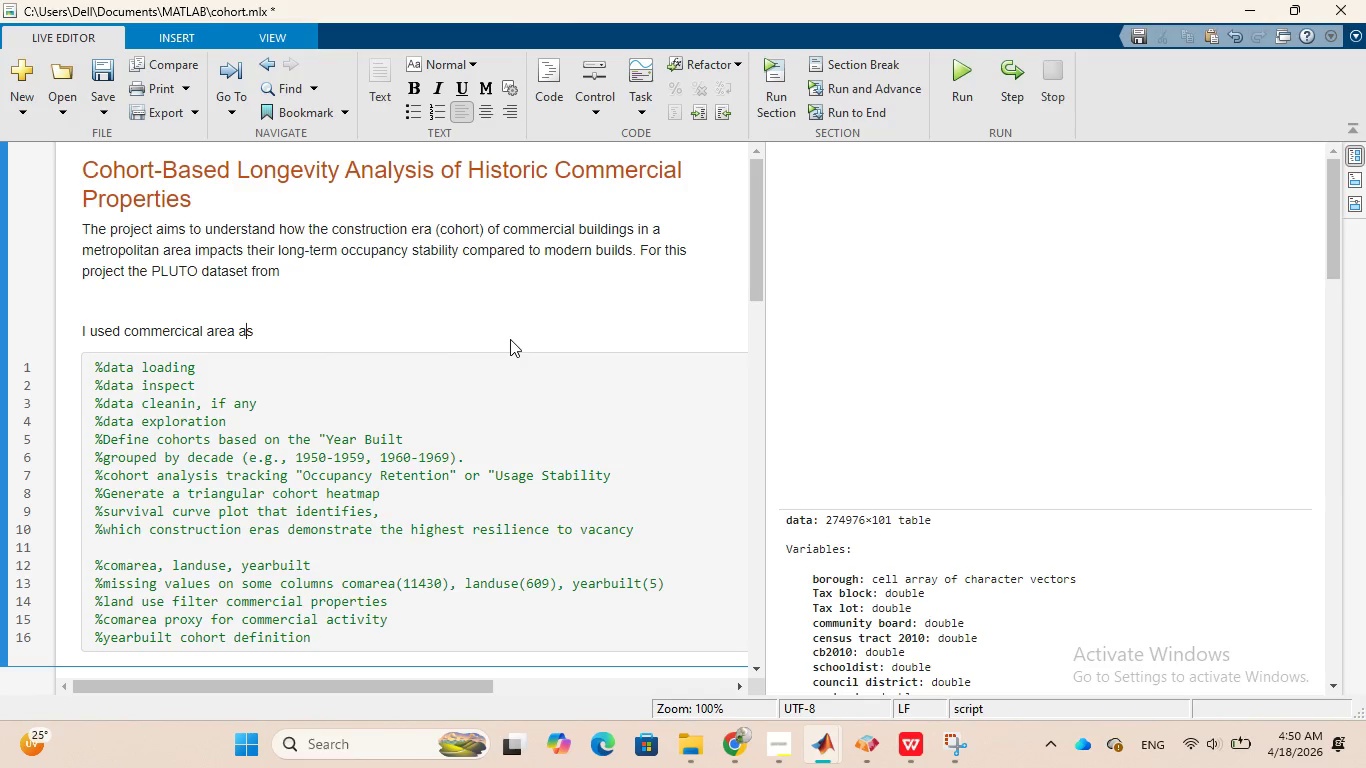 
key(ArrowLeft)
 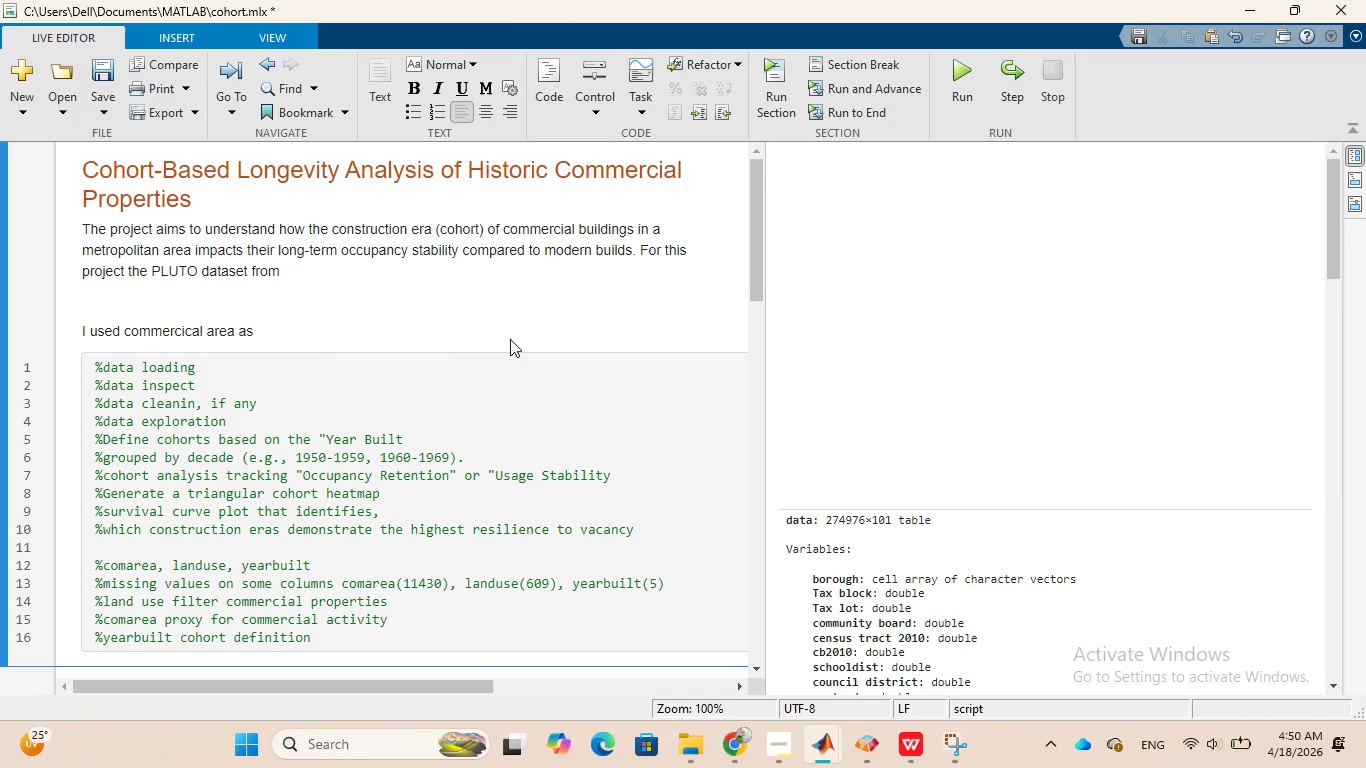 
key(ArrowLeft)
 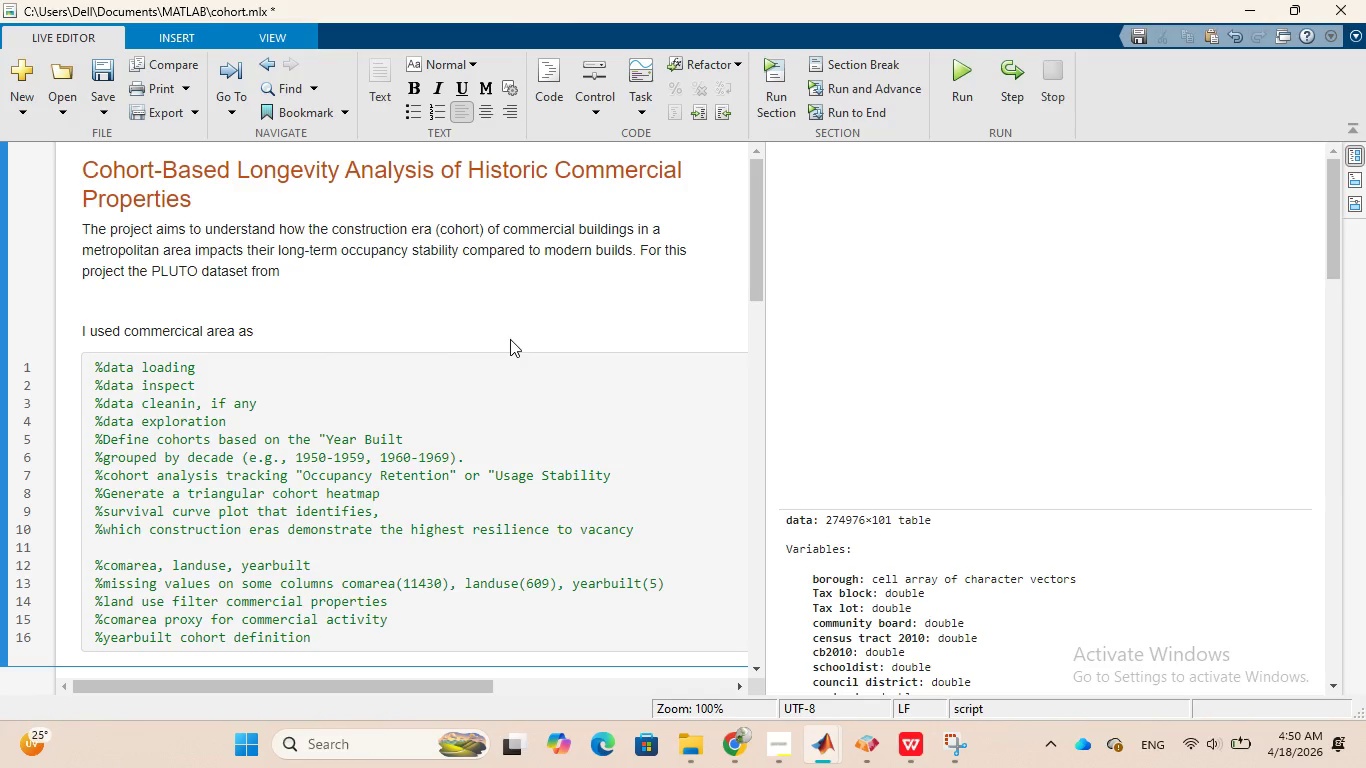 
type(())
 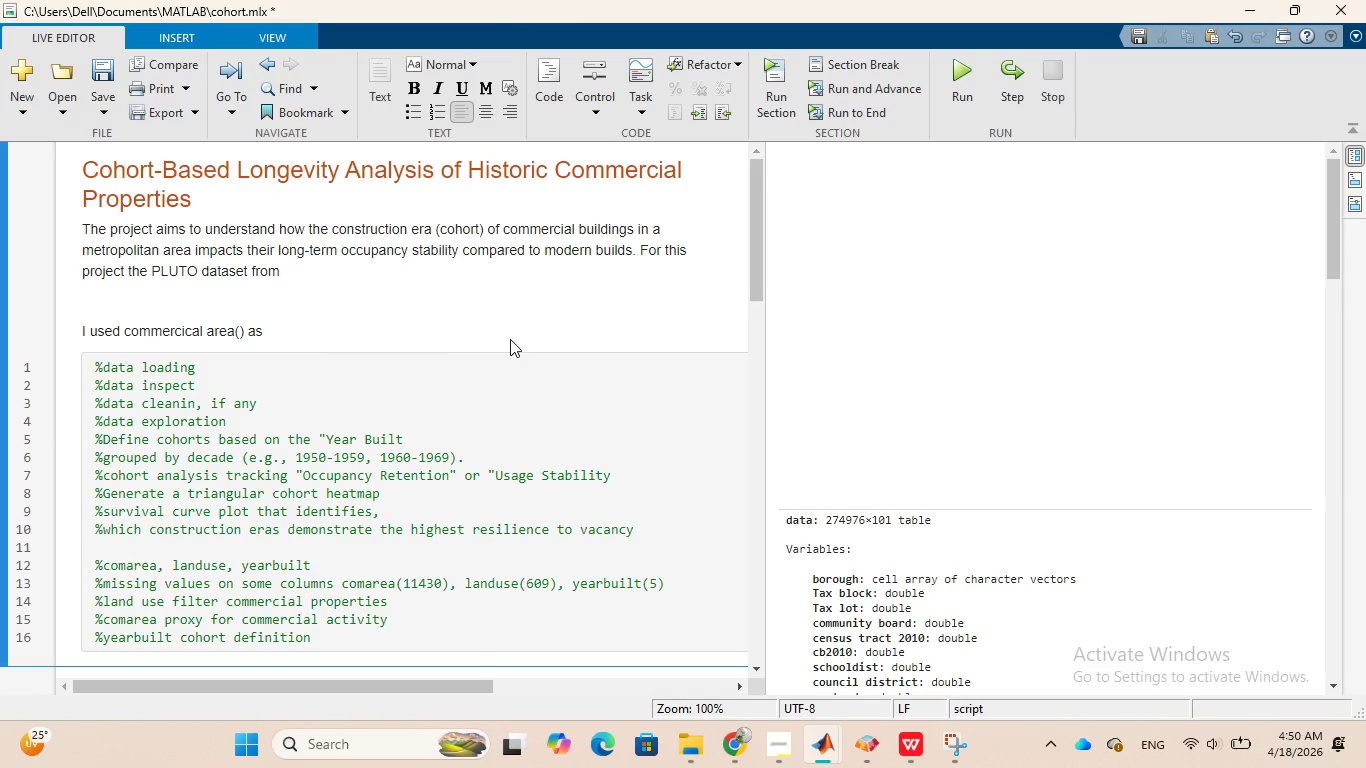 
key(ArrowLeft)
 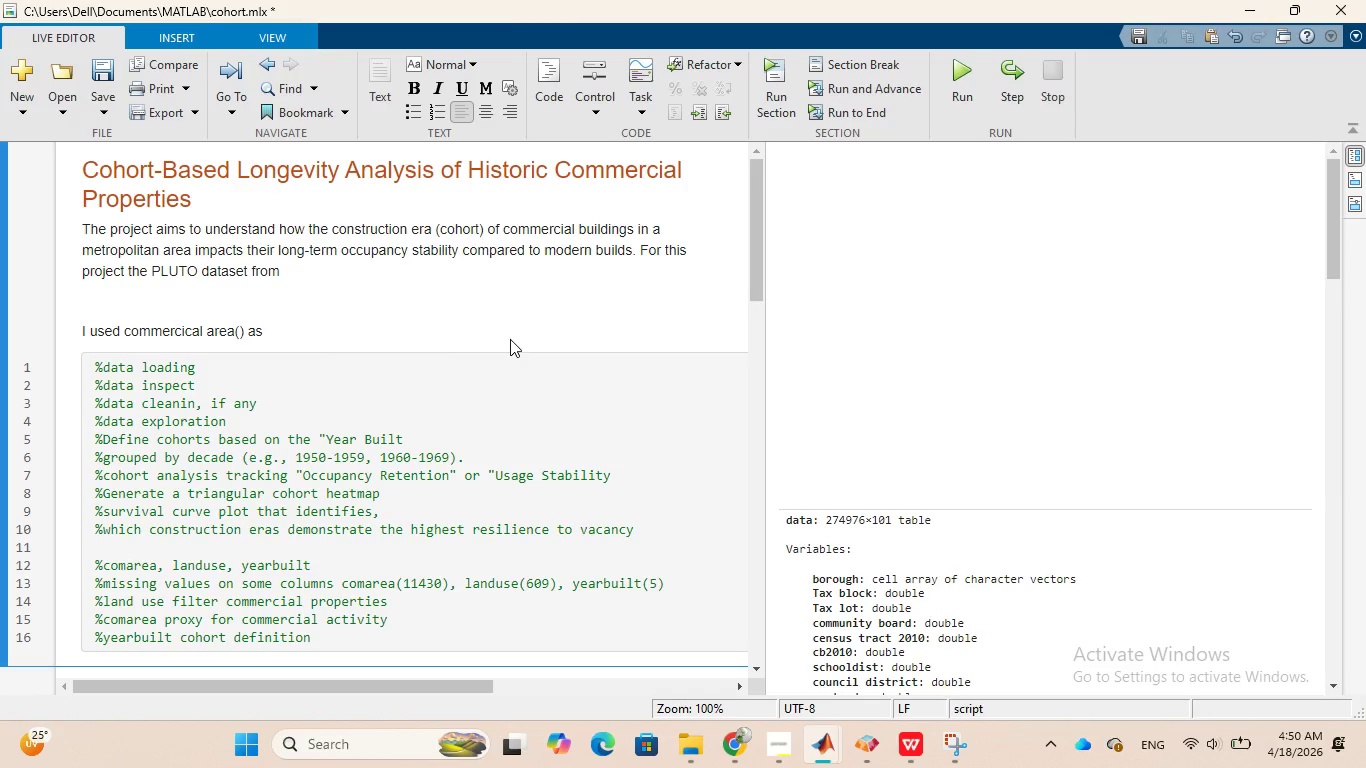 
type(comarea)
 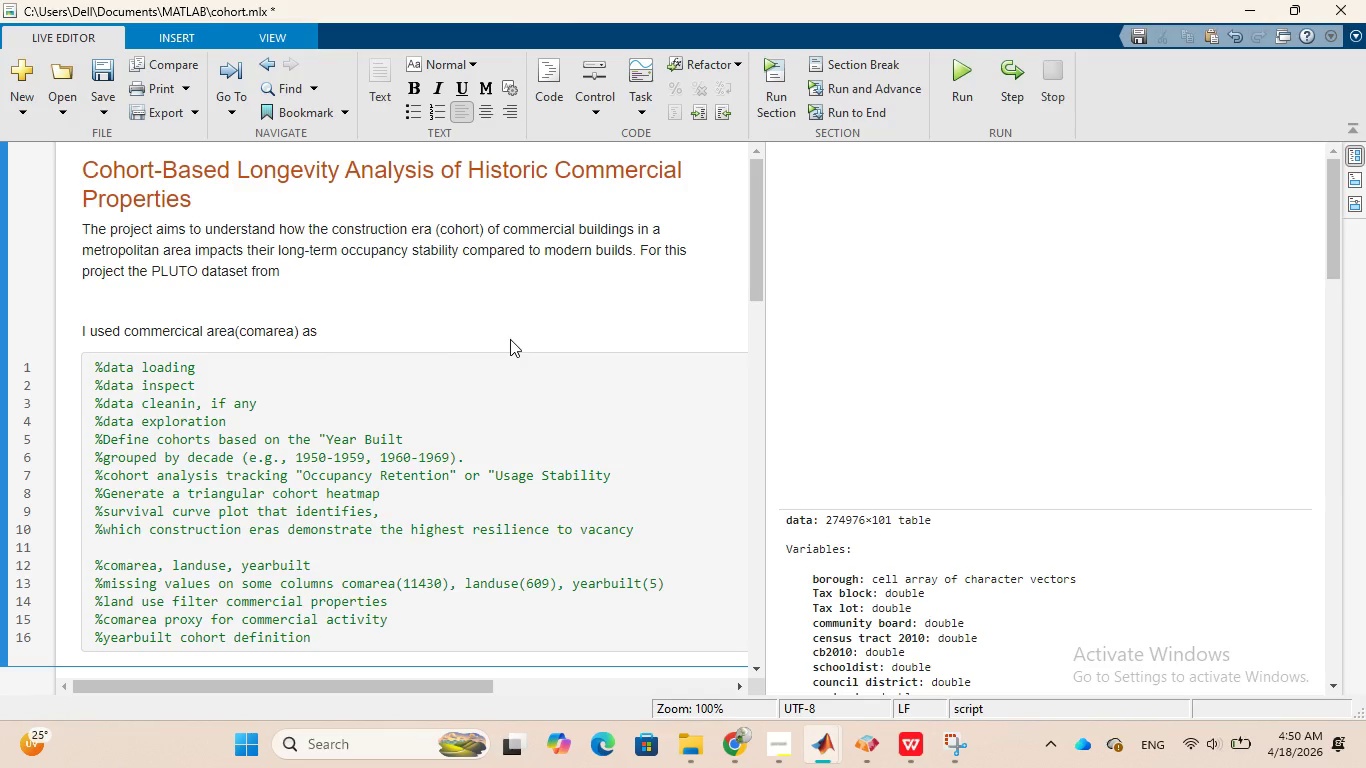 
key(ArrowRight)
 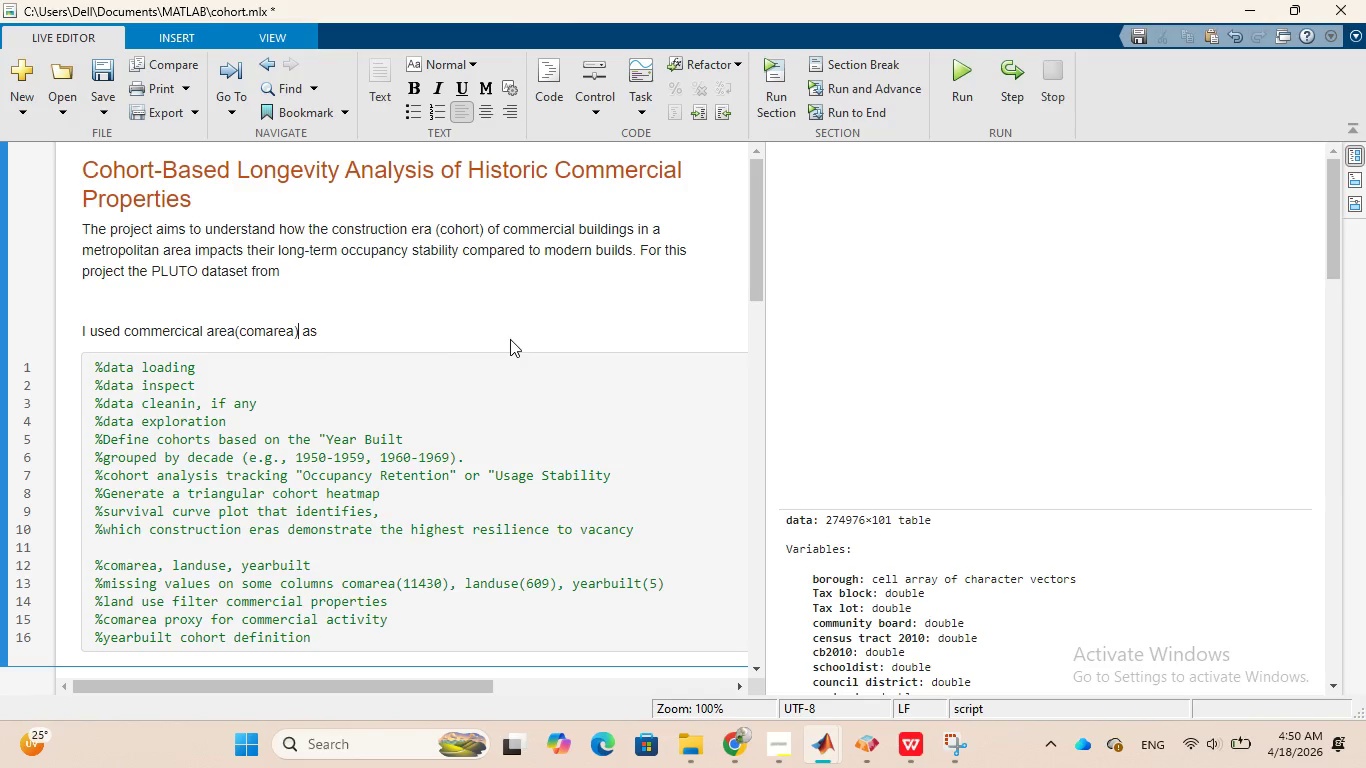 
key(ArrowRight)
 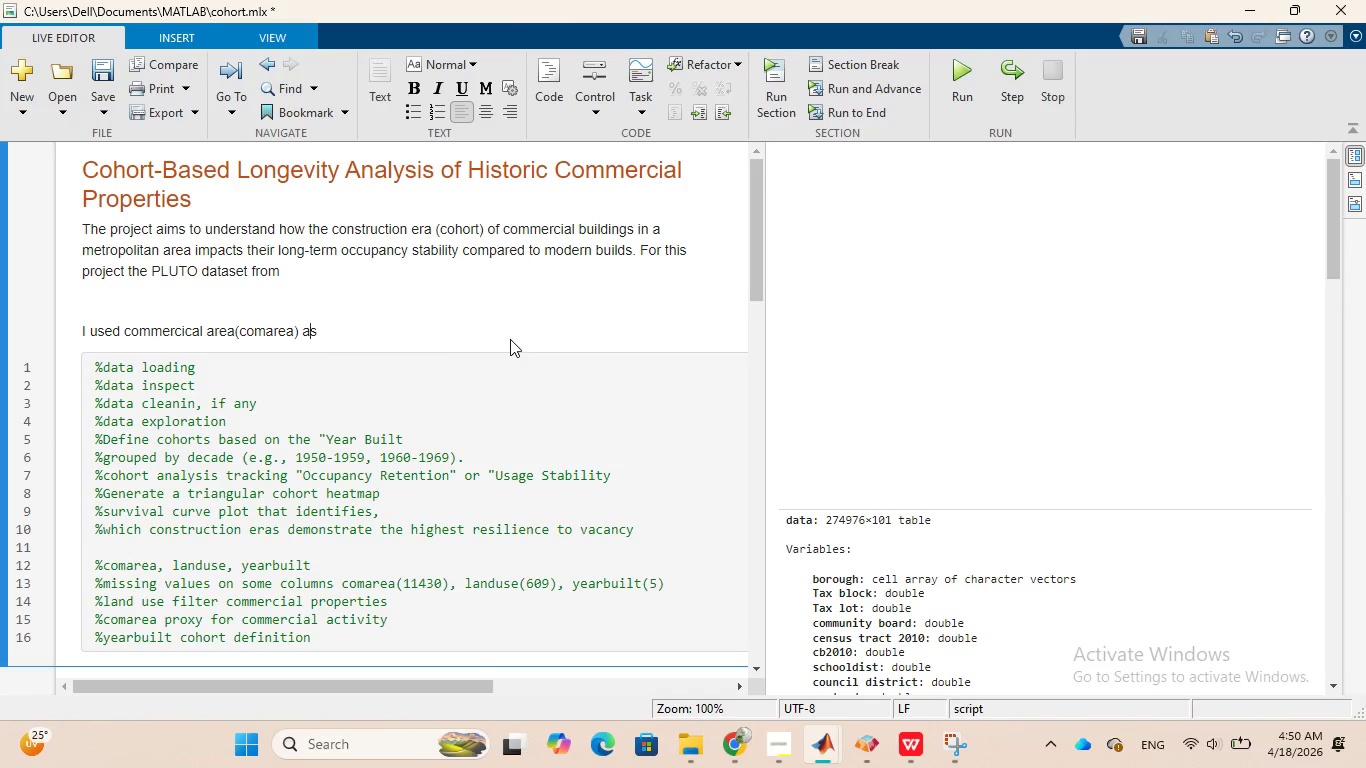 
key(ArrowRight)
 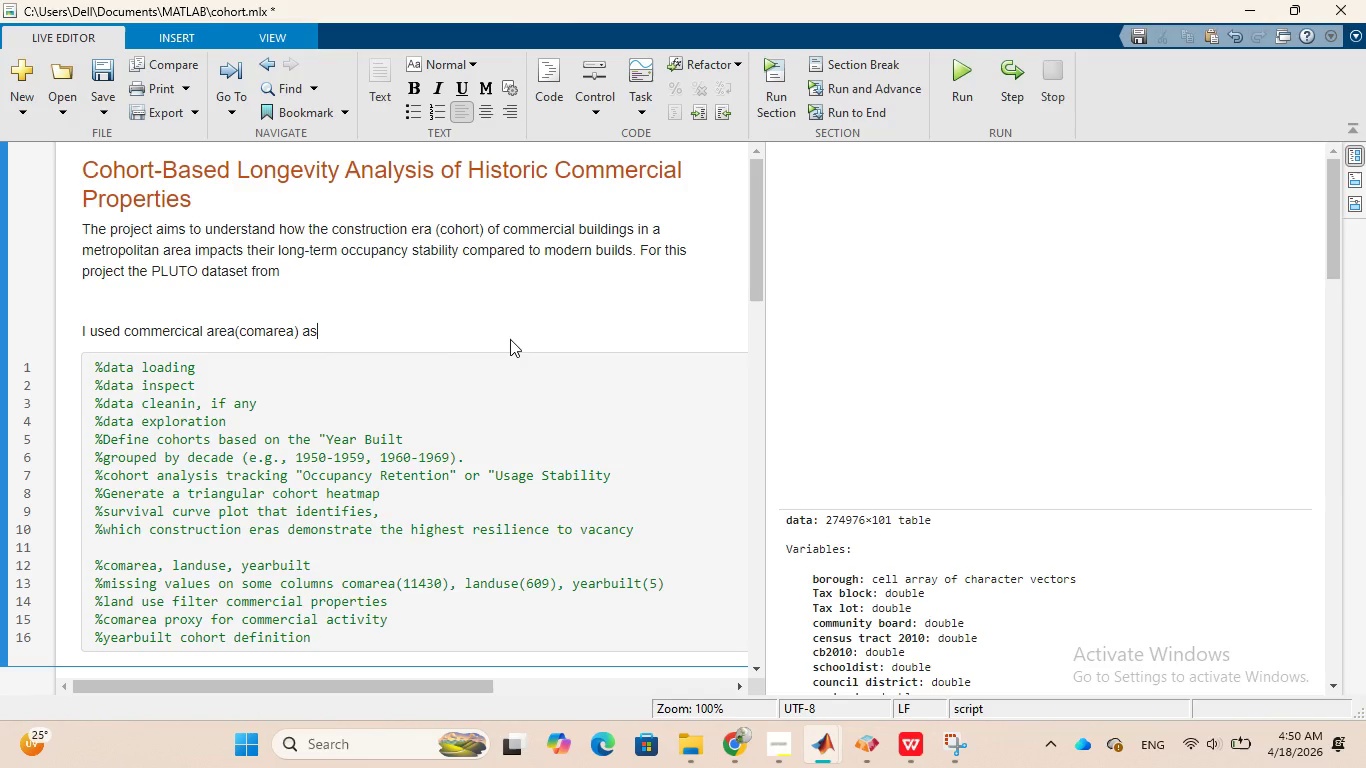 
key(ArrowRight)
 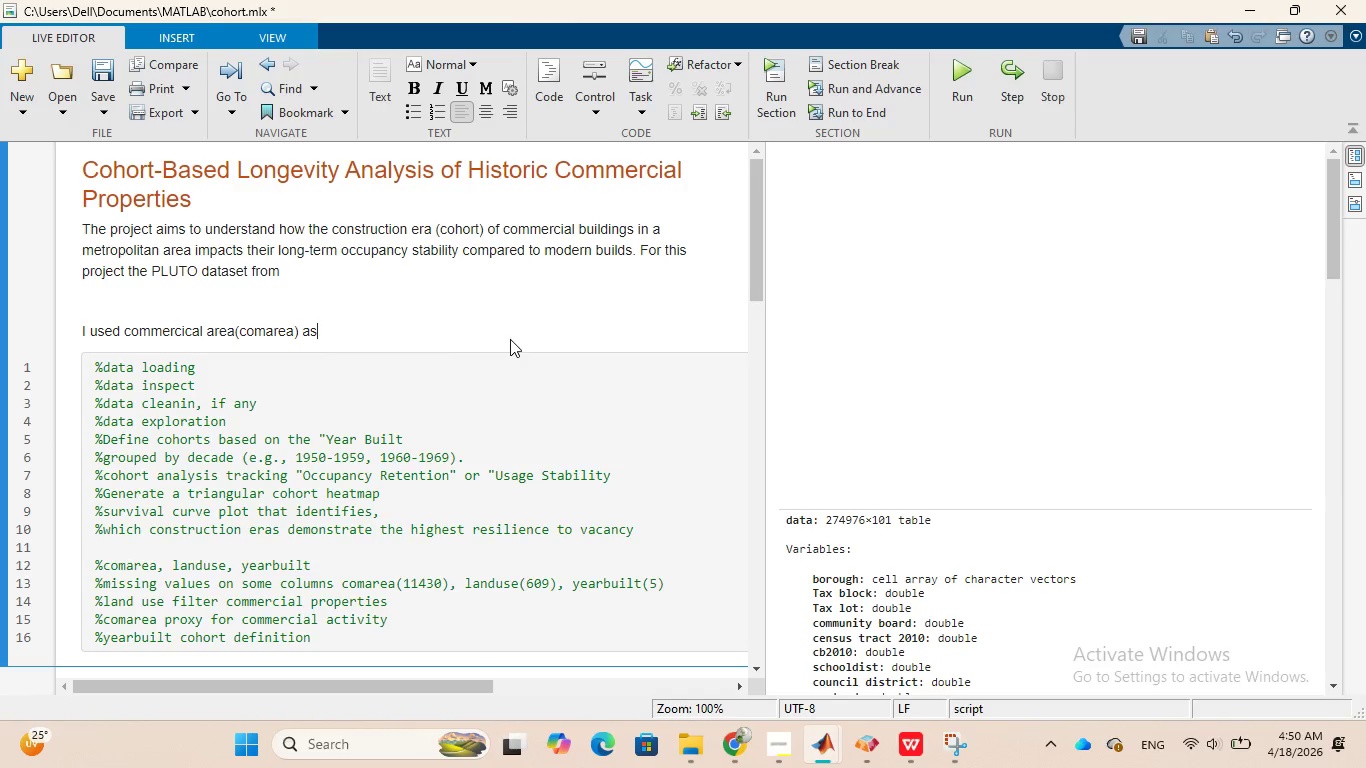 
type( the occupancy stability metric)
 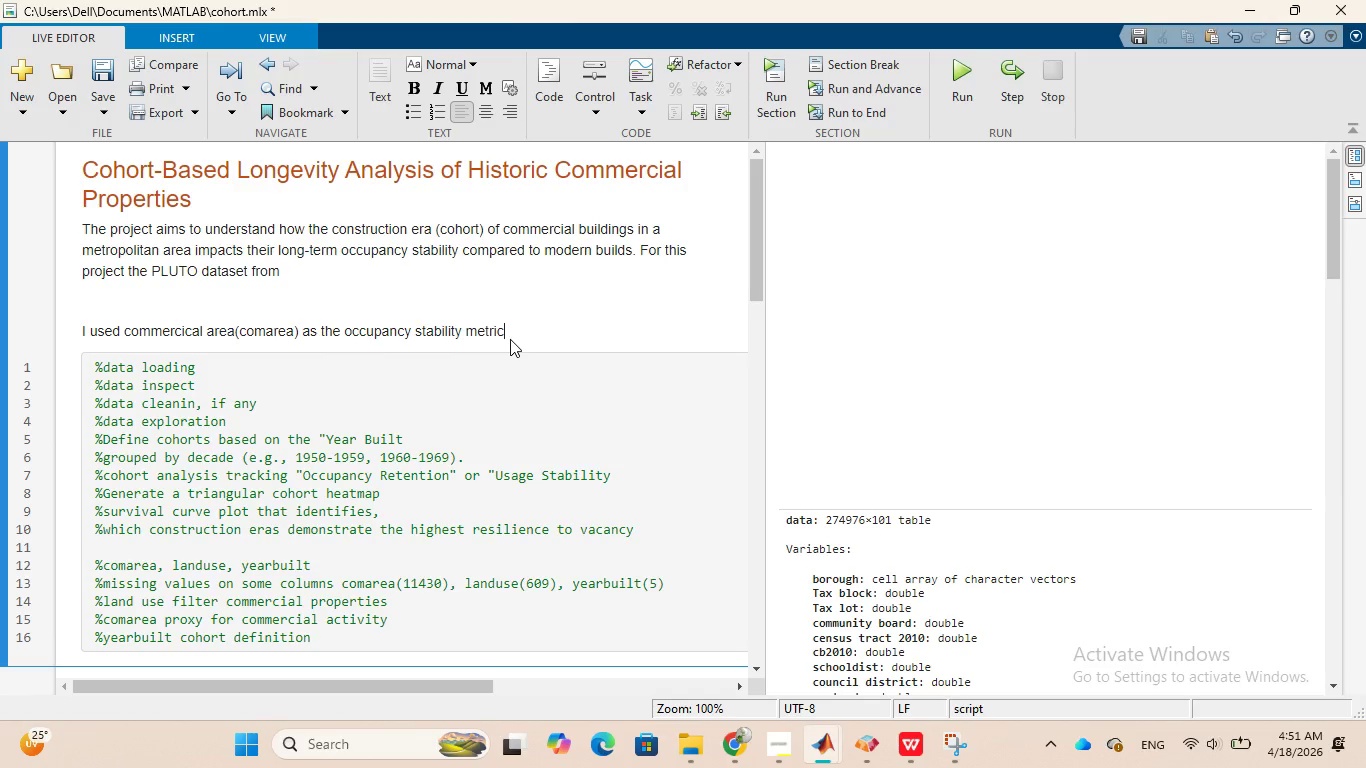 
wait(16.38)
 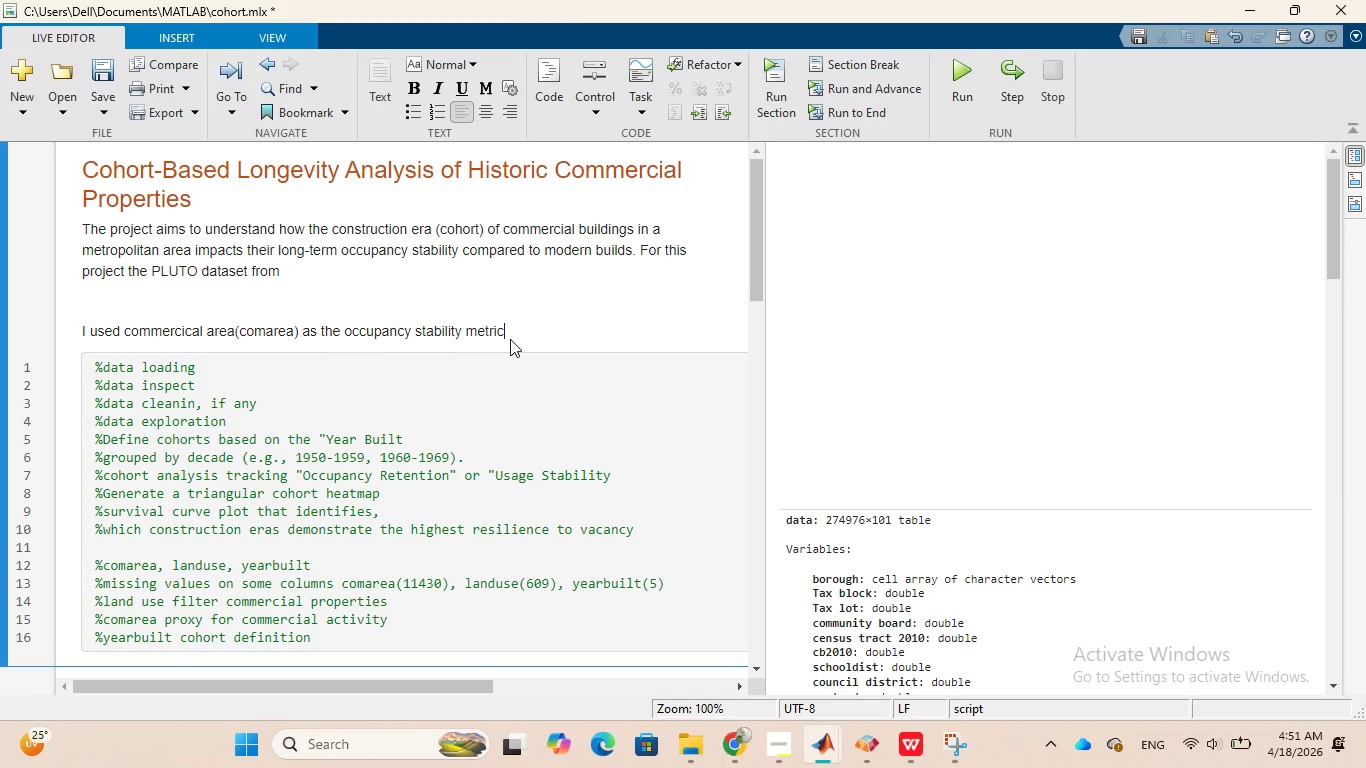 
type( because building with )
 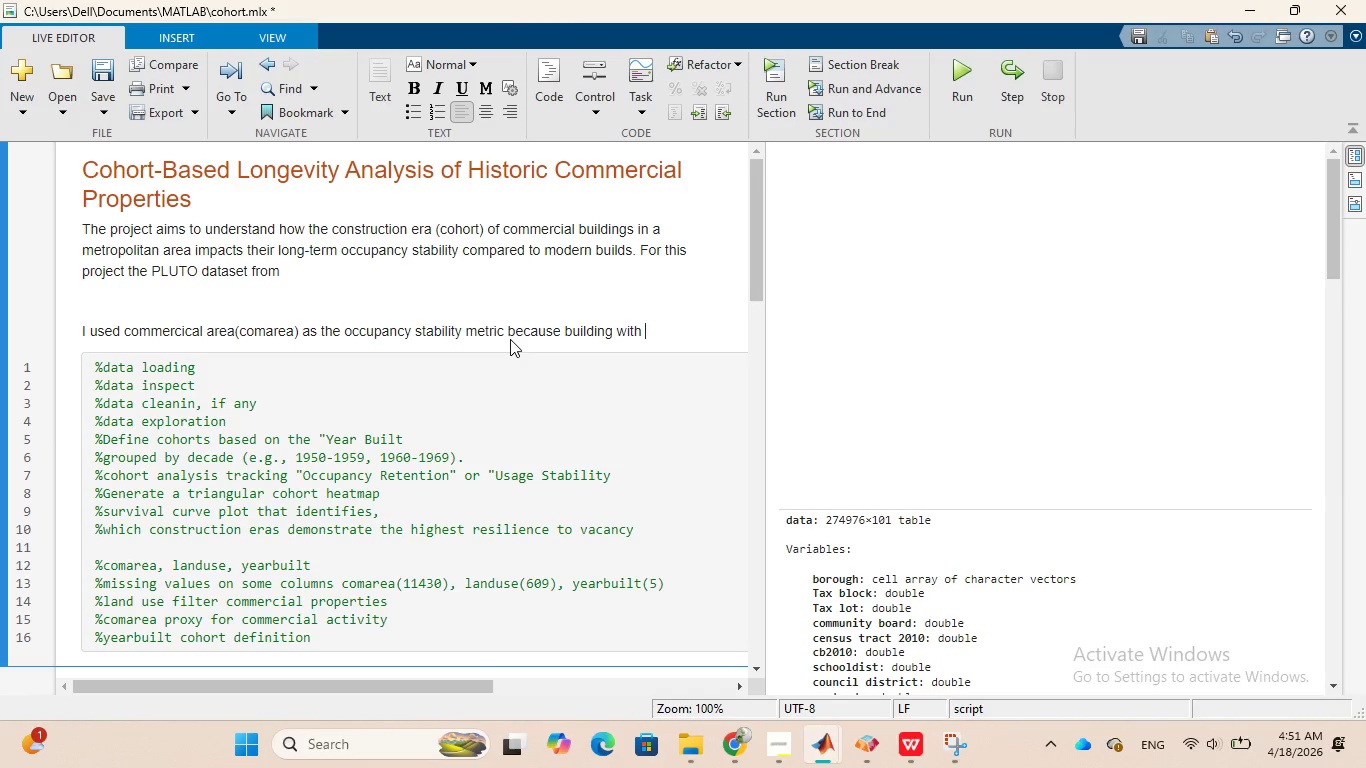 
type(persistent )
 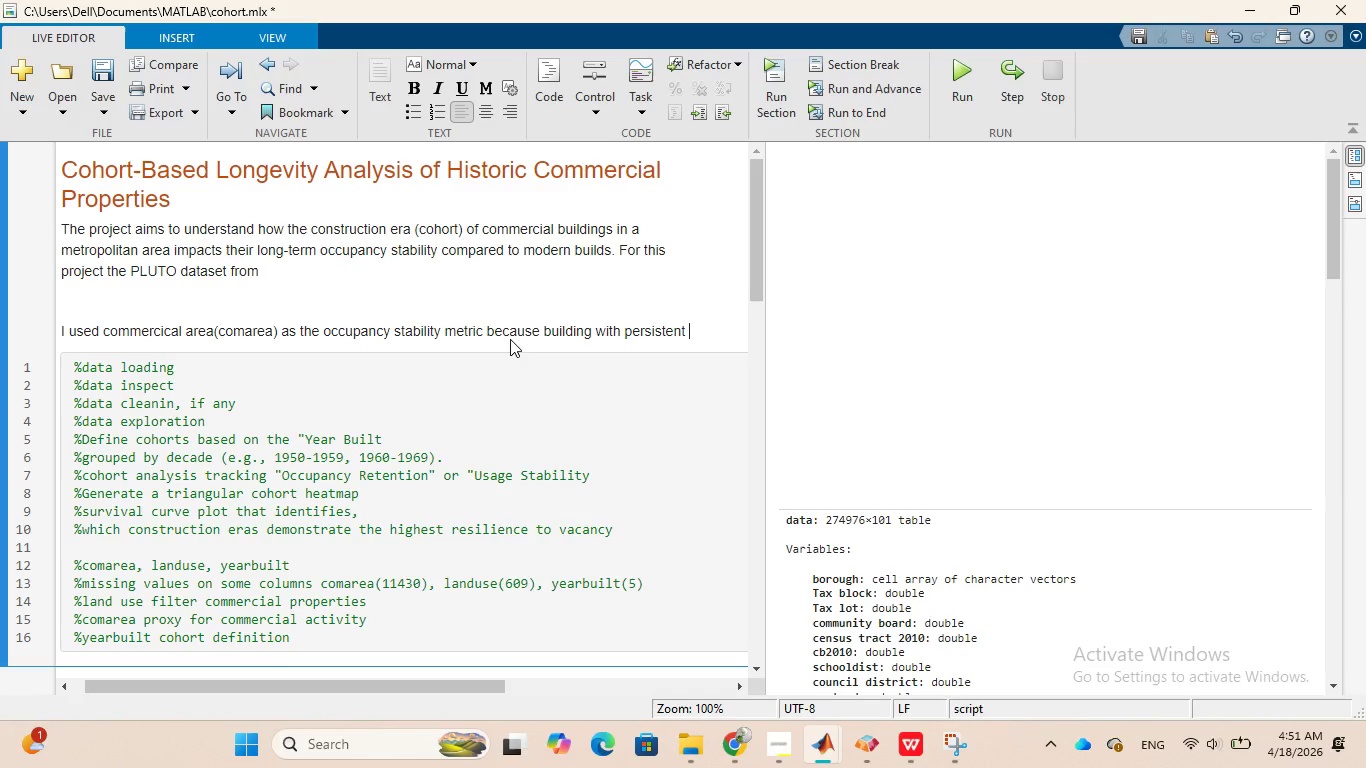 
wait(5.36)
 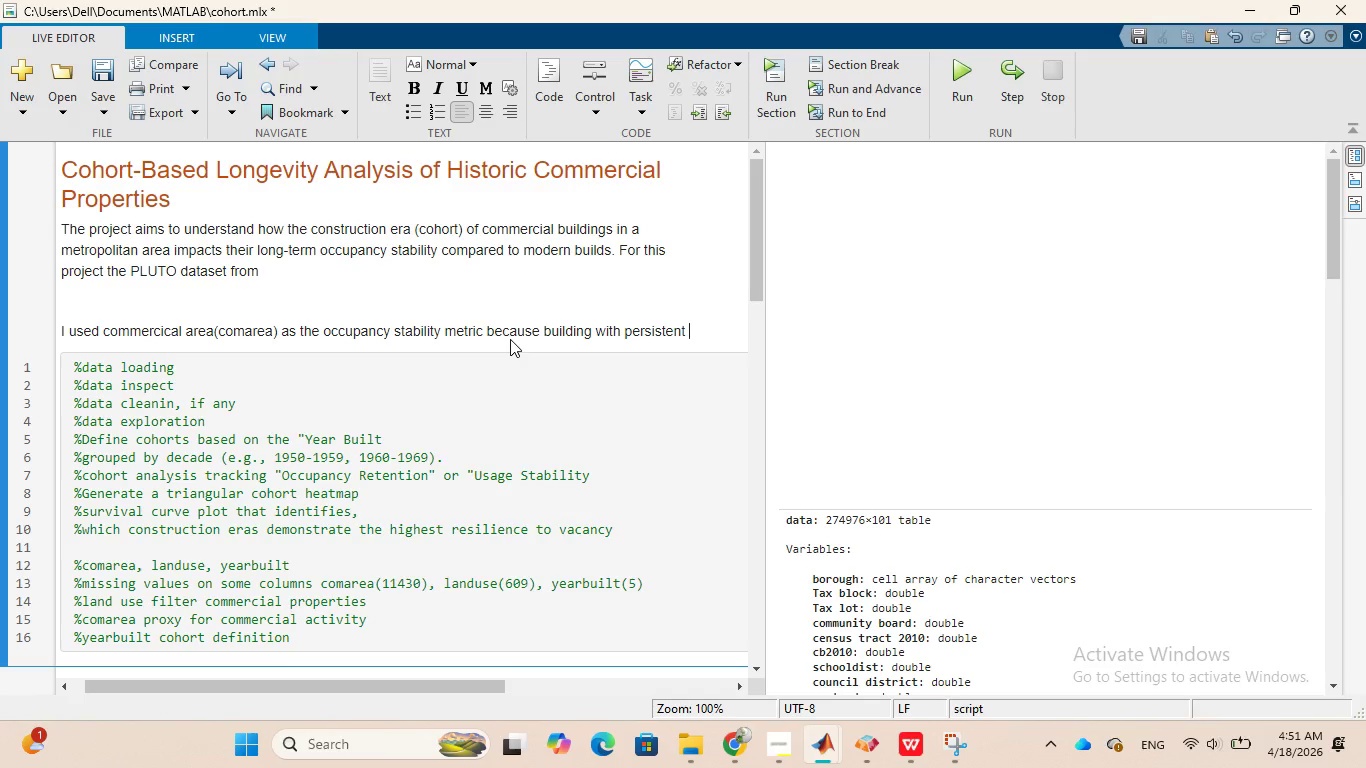 
type( commercial spae re )
 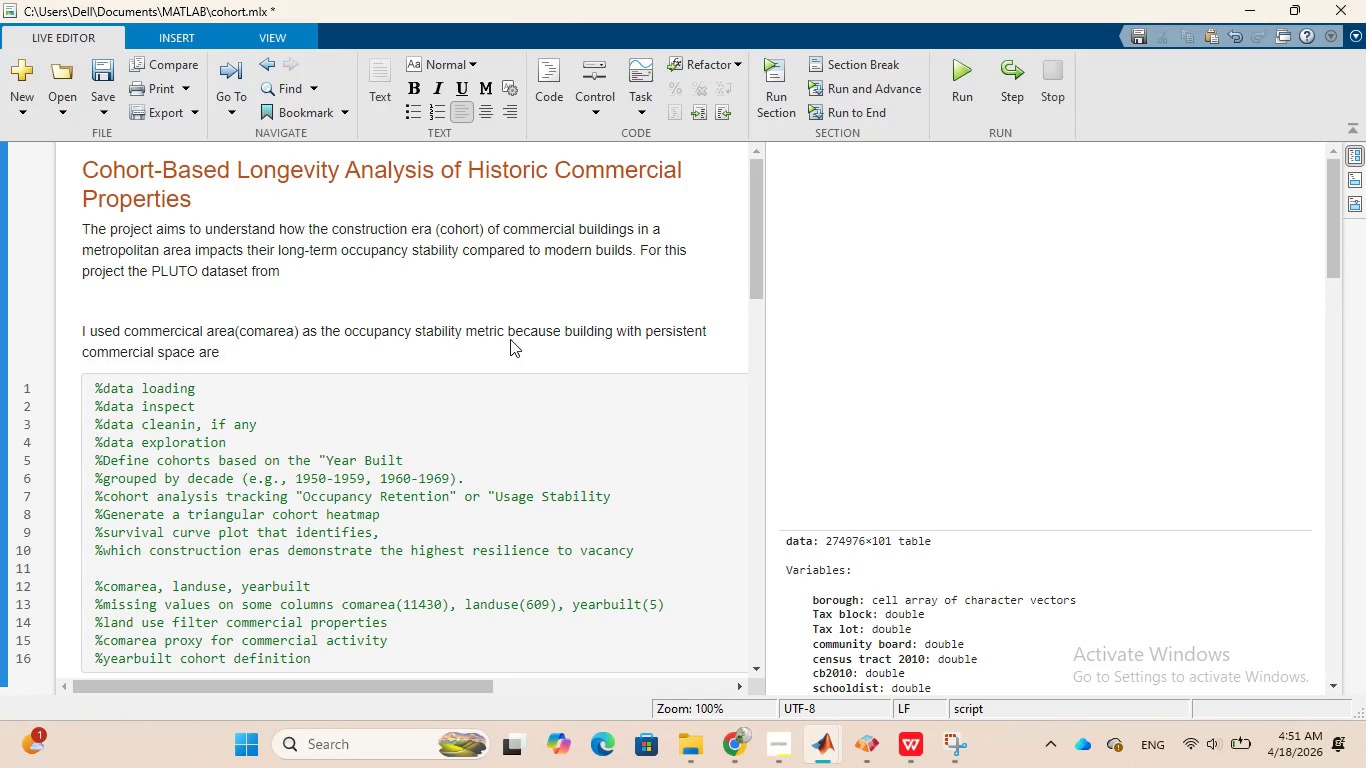 
wait(9.17)
 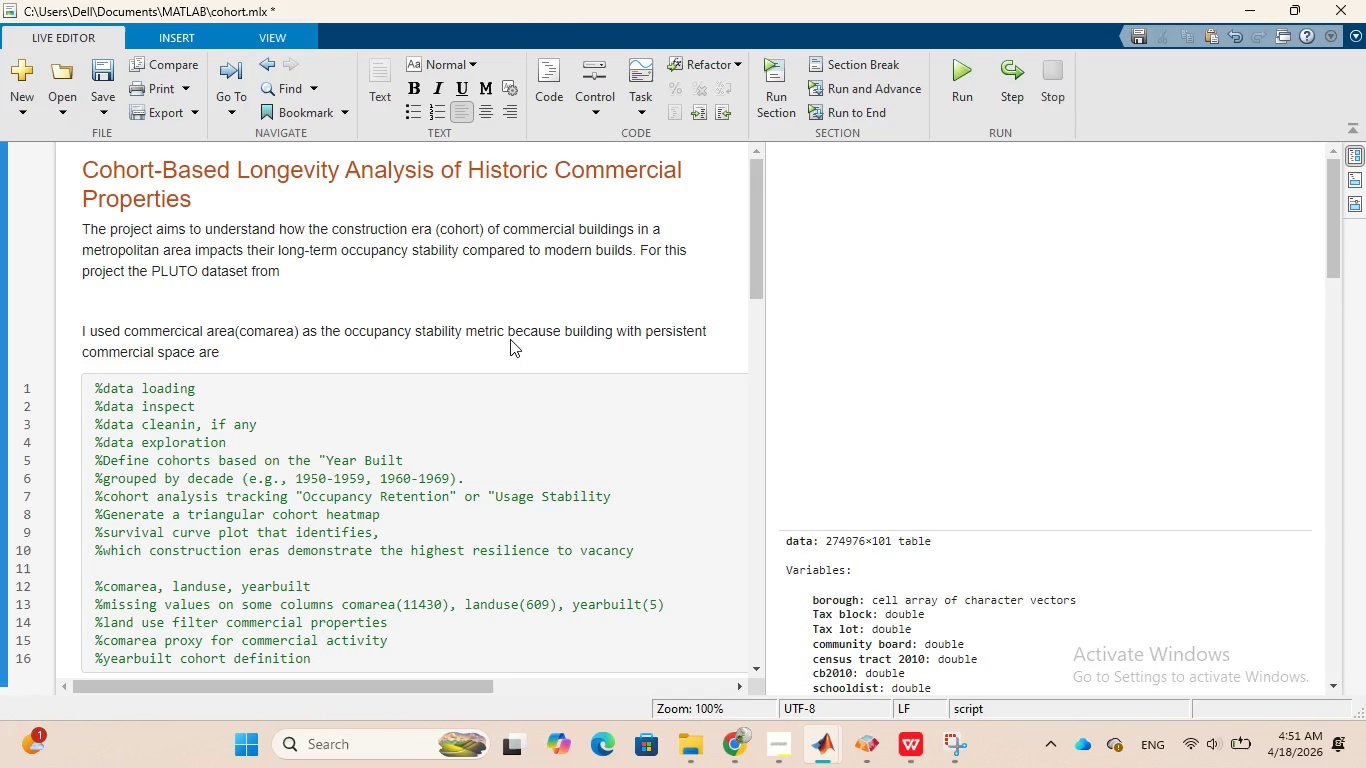 
type(considered or)
 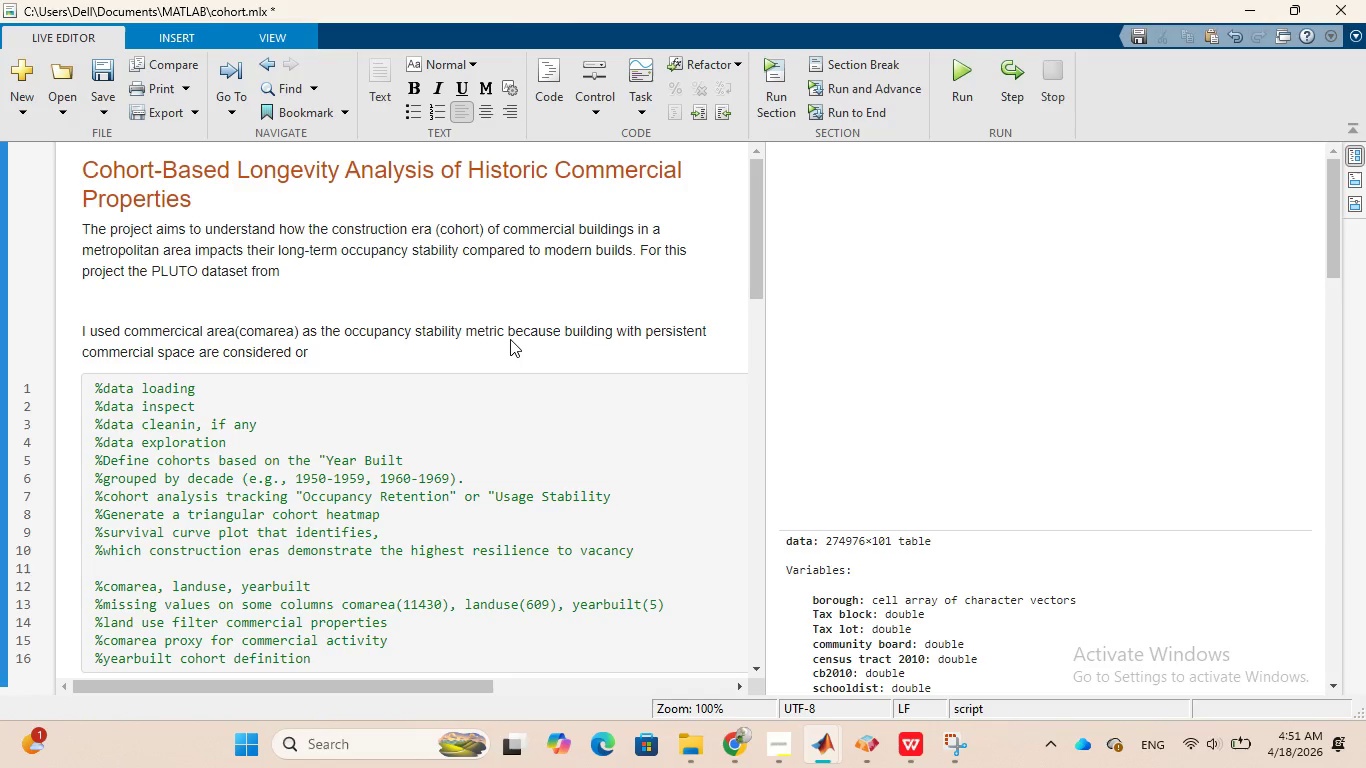 
key(Backspace)
key(Backspace)
type(occupied or used)
 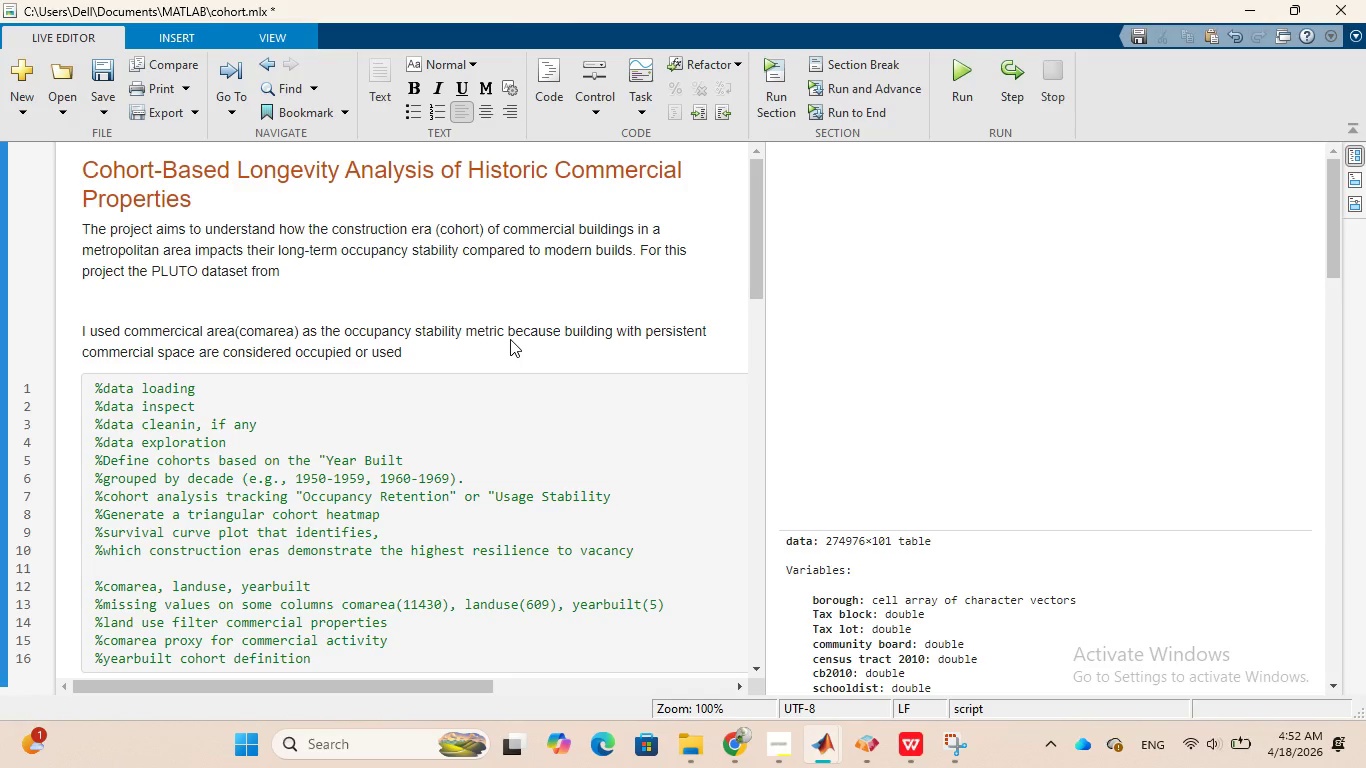 
wait(13.41)
 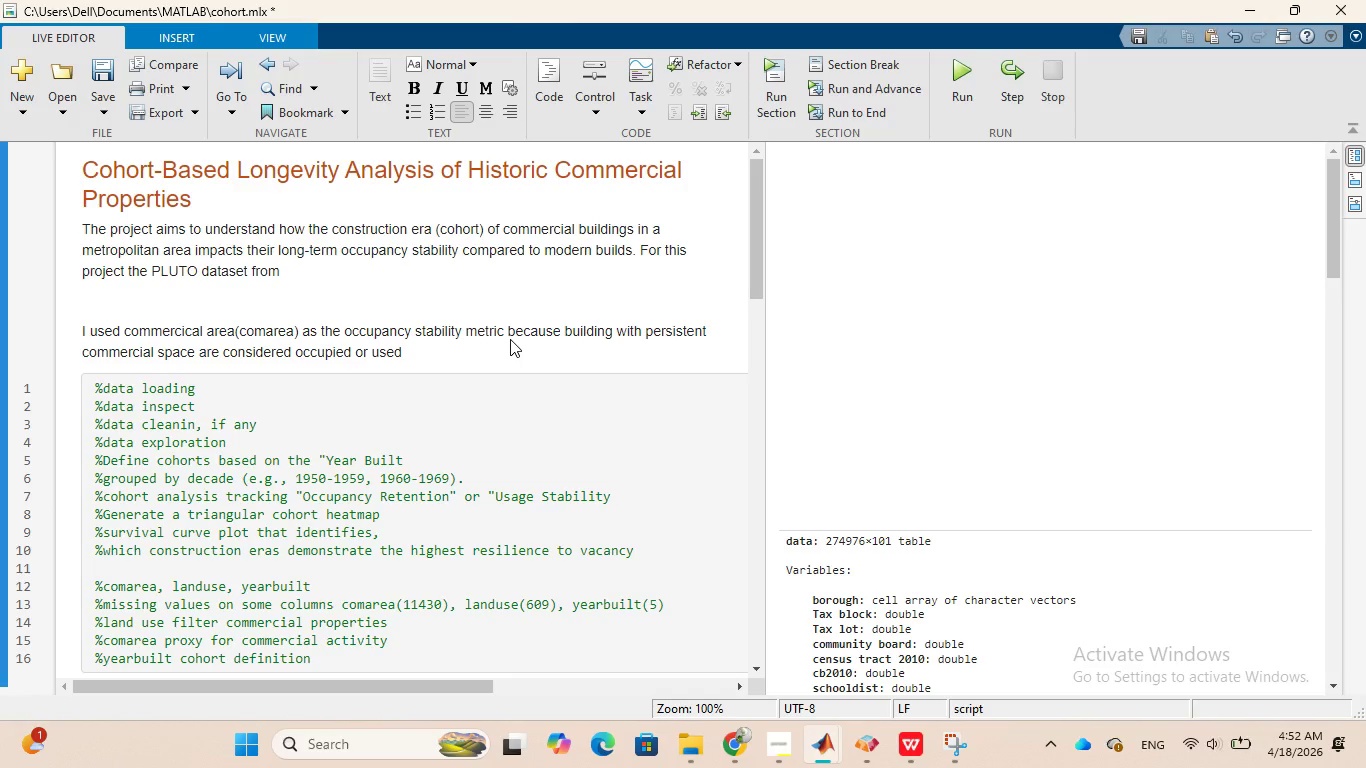 
type(. And missing or )
 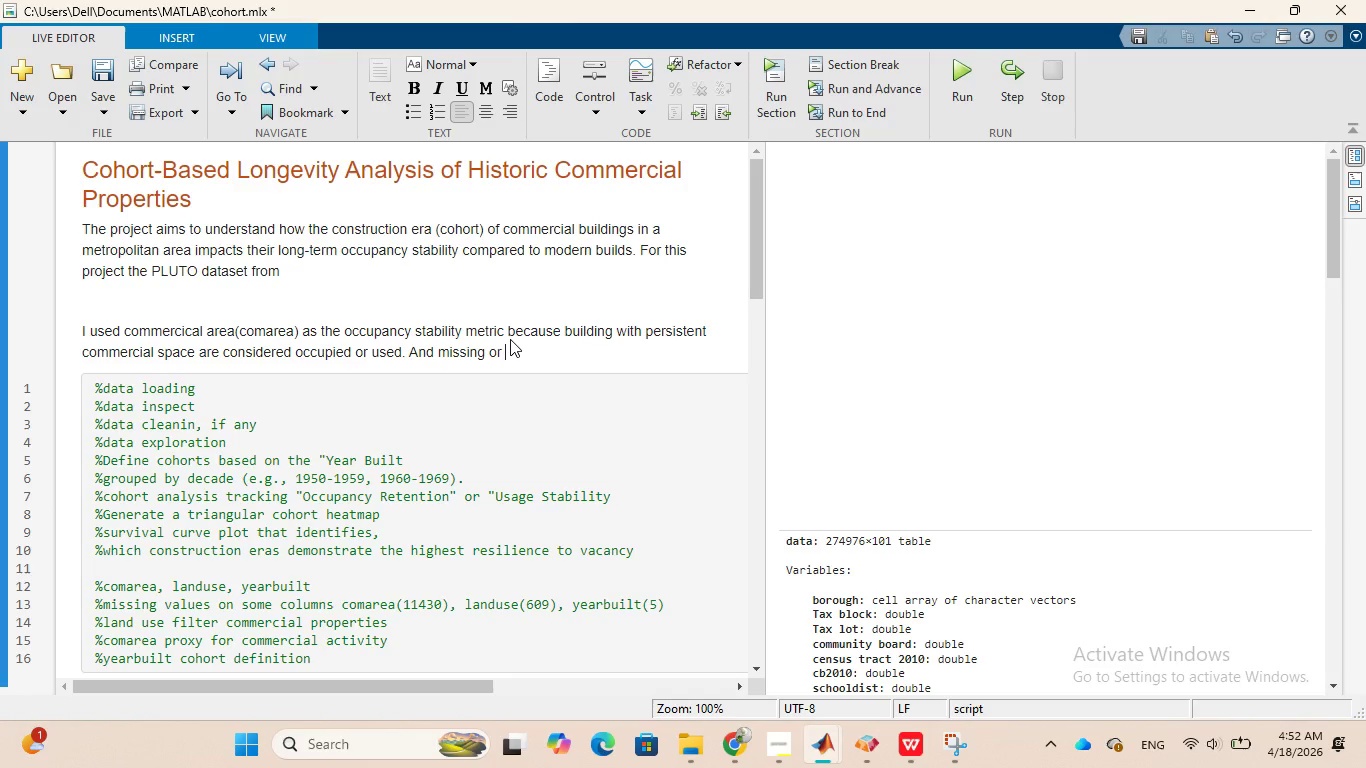 
type(a)
key(Backspace)
type(zero)
 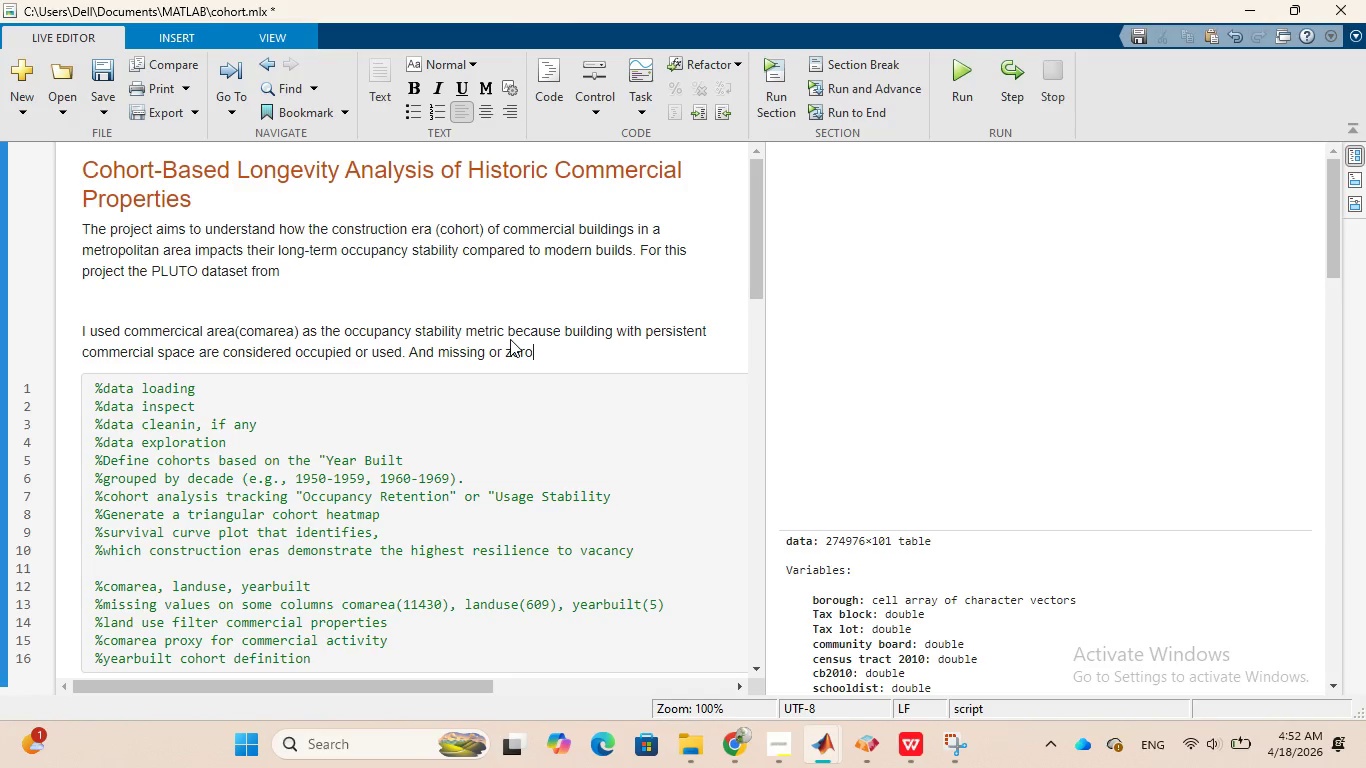 
type( commercial area suggests)
 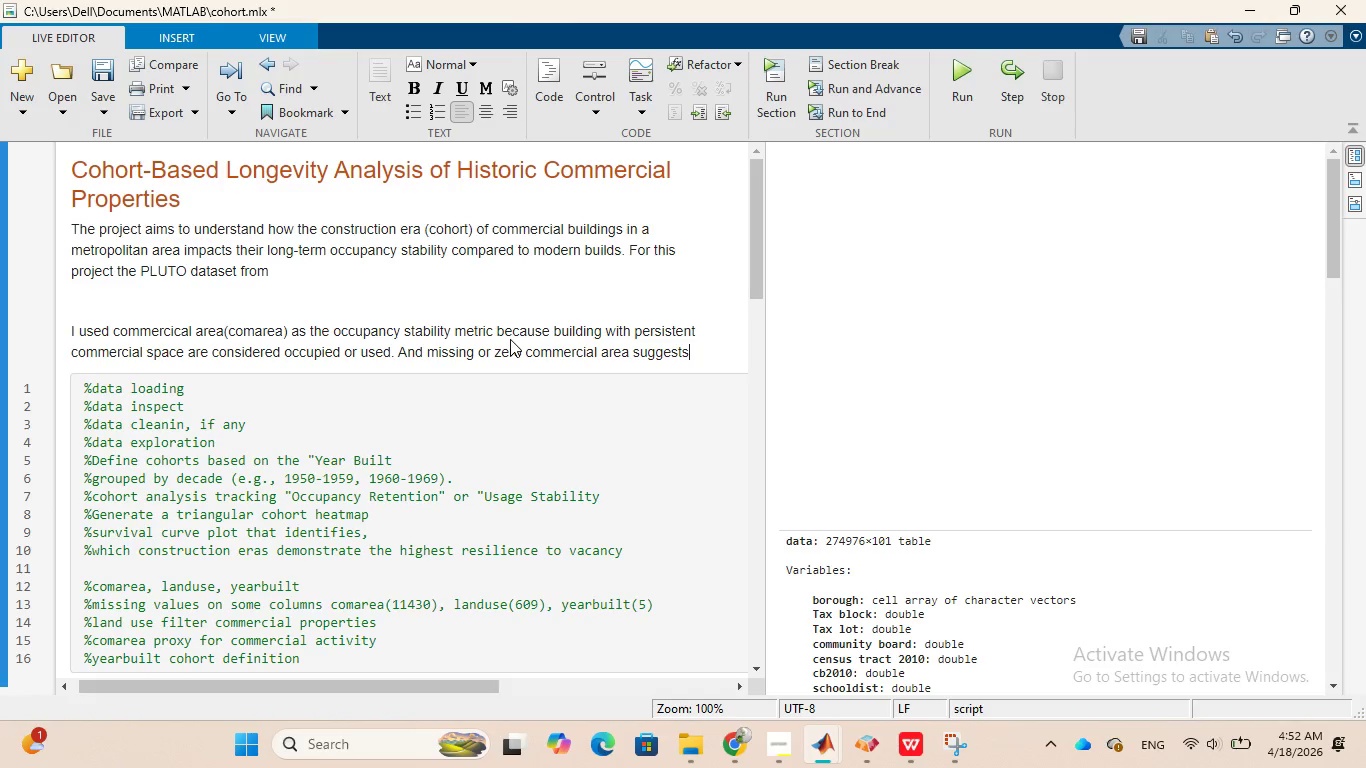 
wait(6.61)
 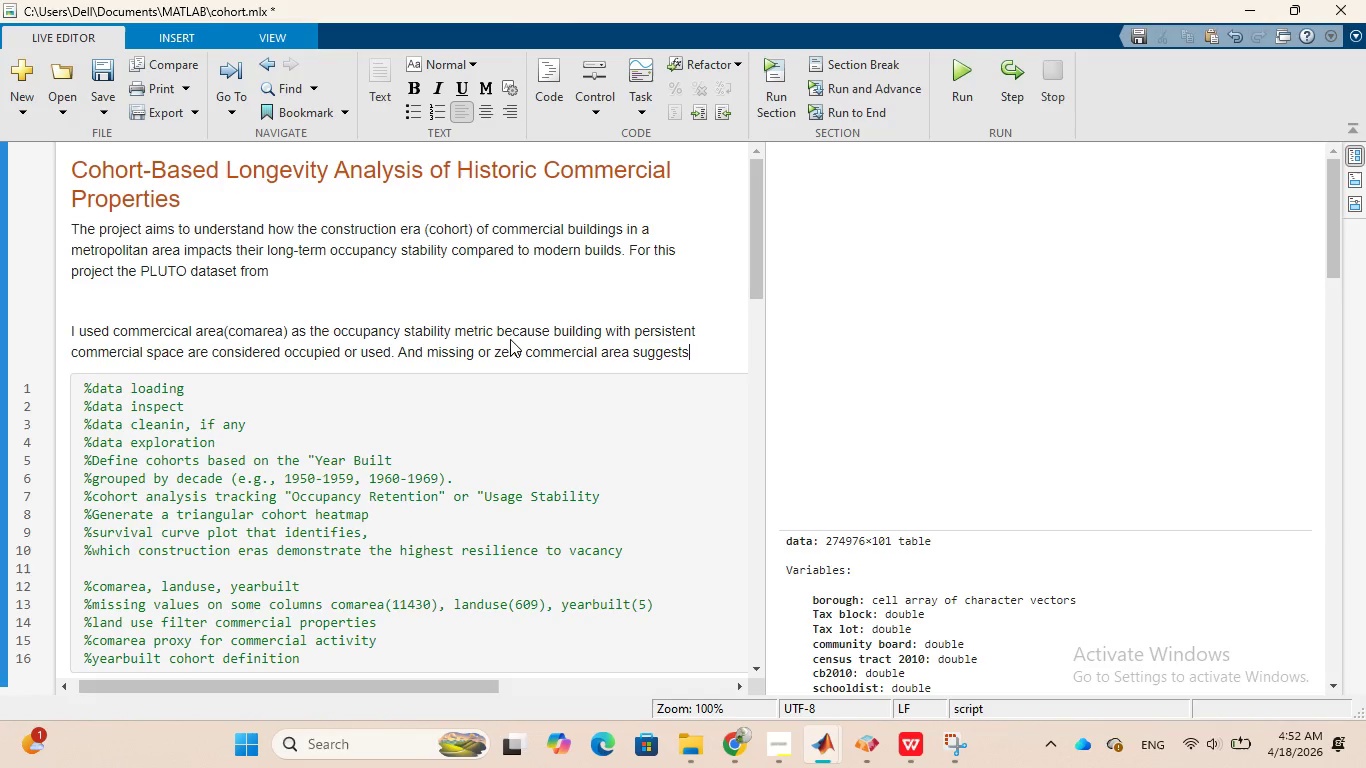 
type( vacancy or )
 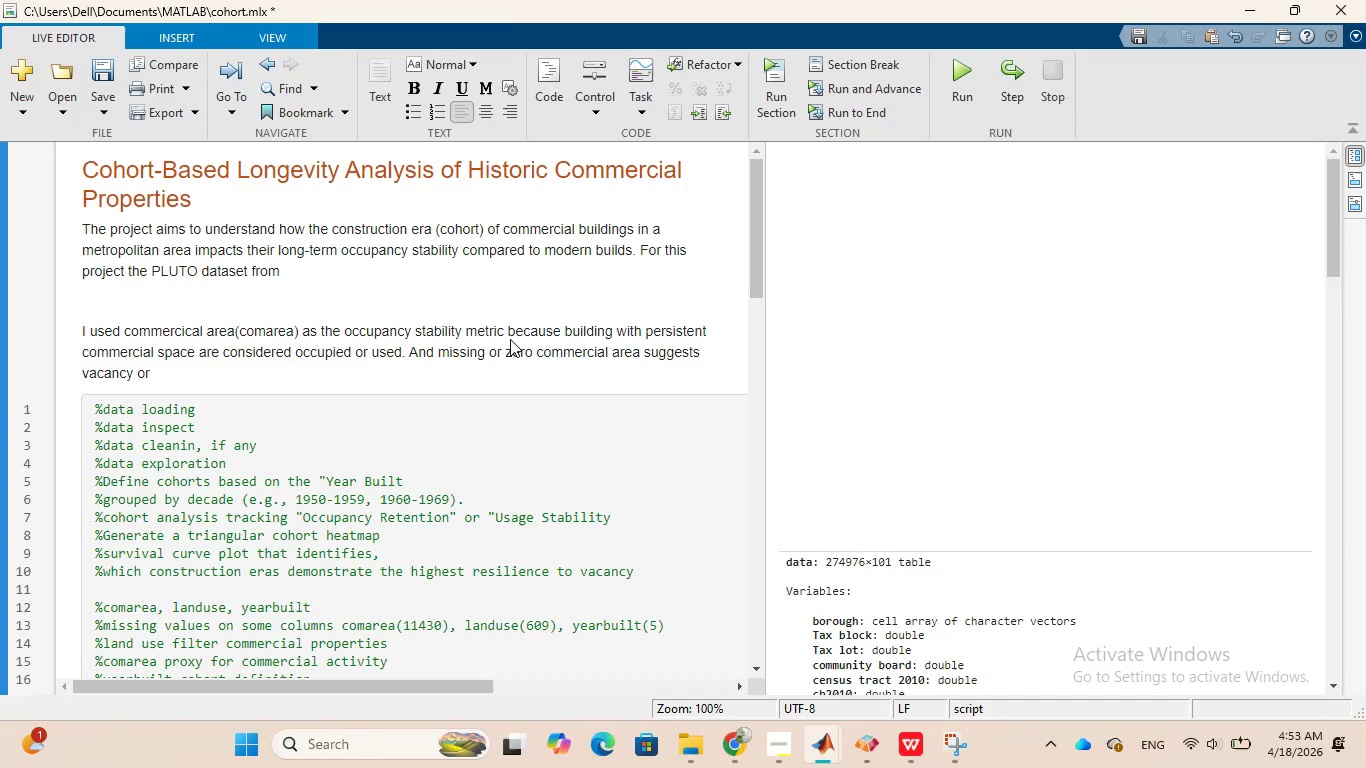 
wait(5.64)
 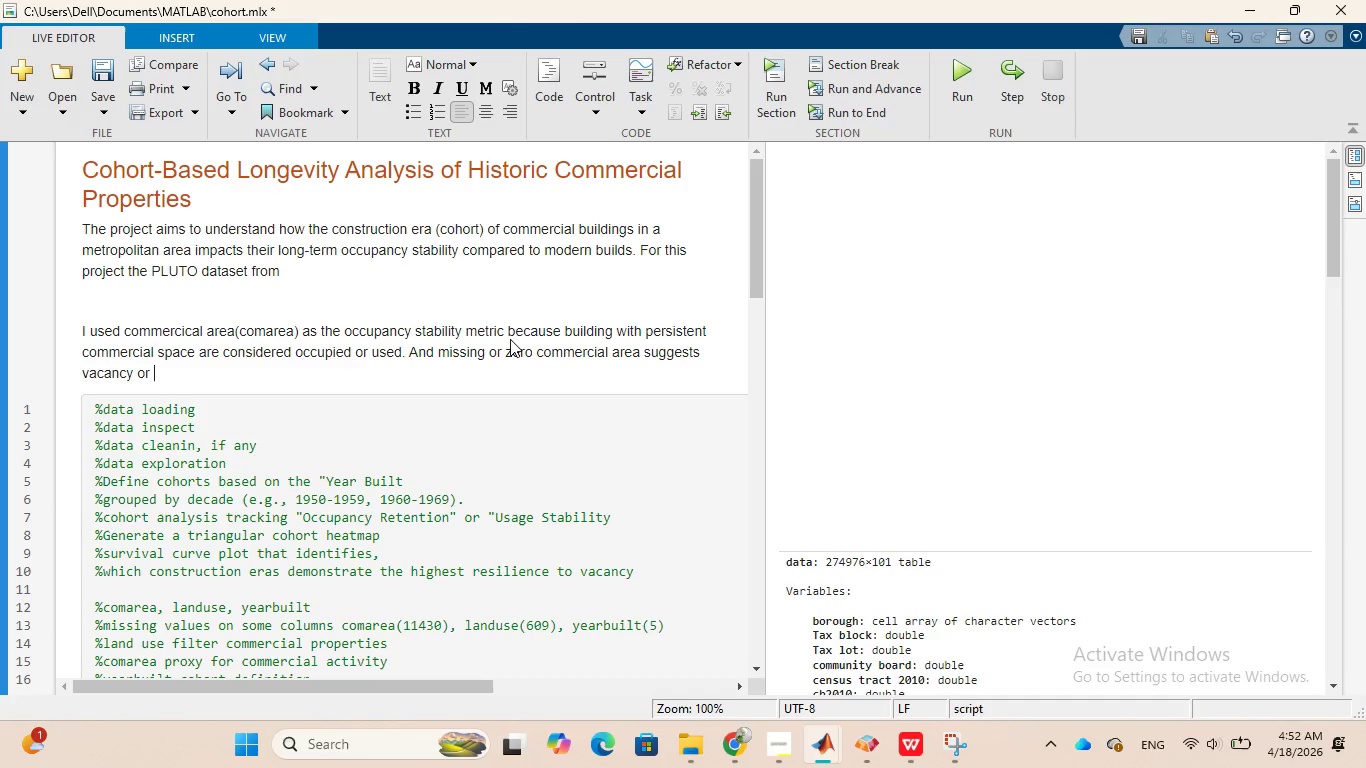 
type(non commercial usage)
 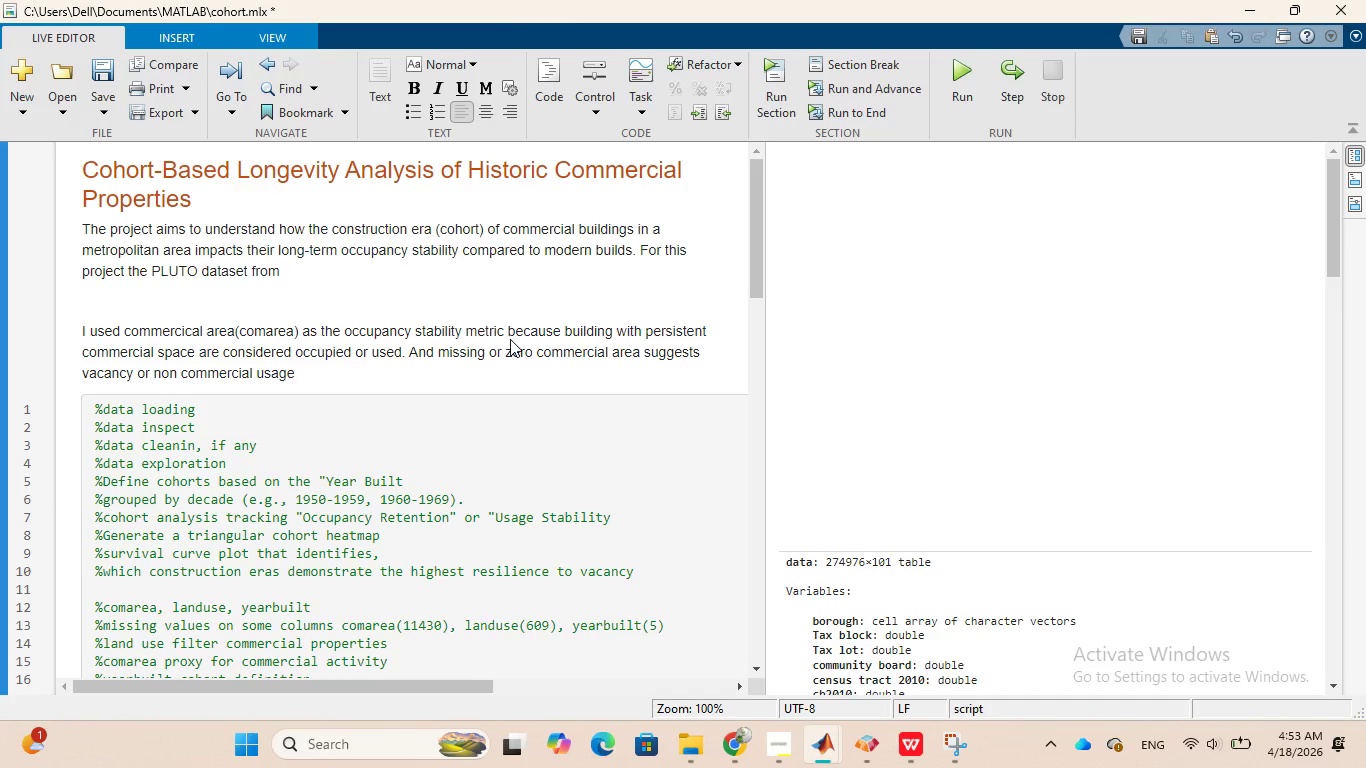 
wait(23.03)
 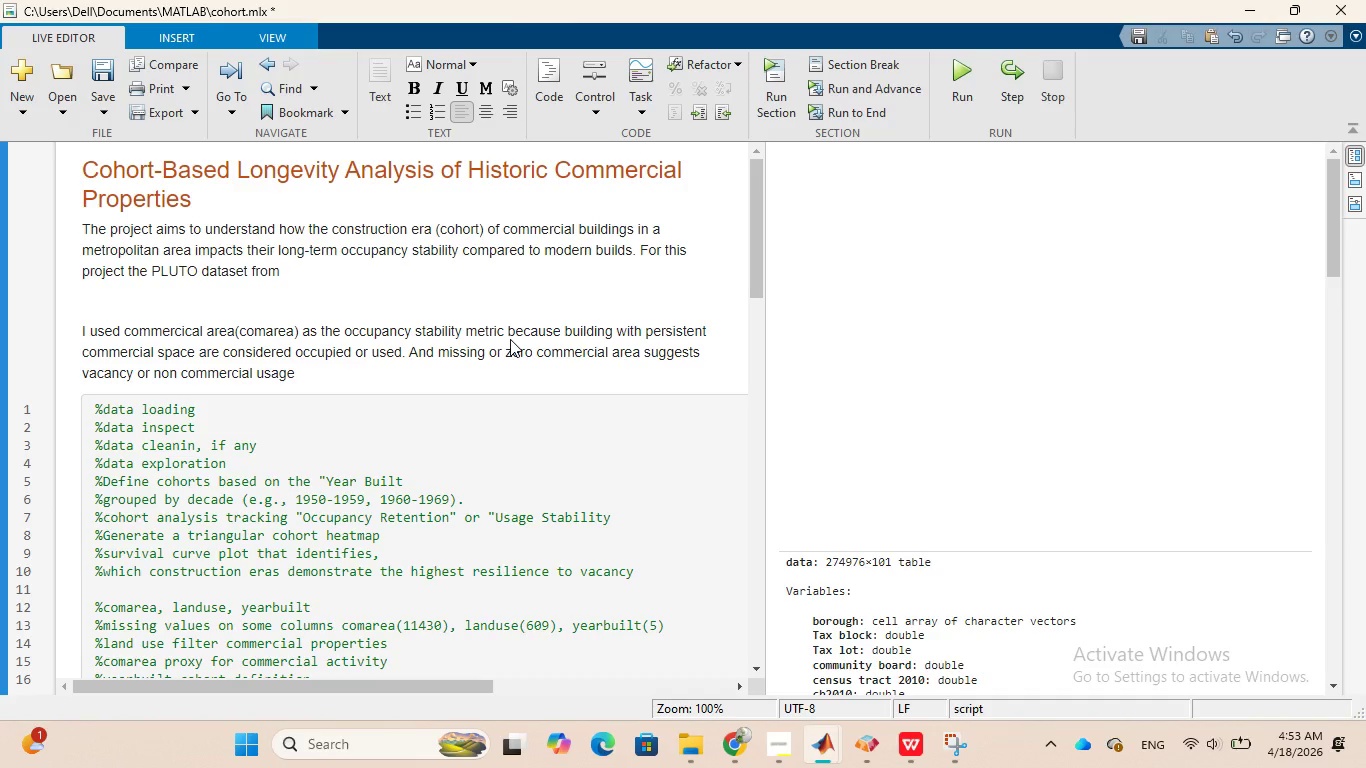 
type(. we treea)
key(Backspace)
key(Backspace)
type(at )
 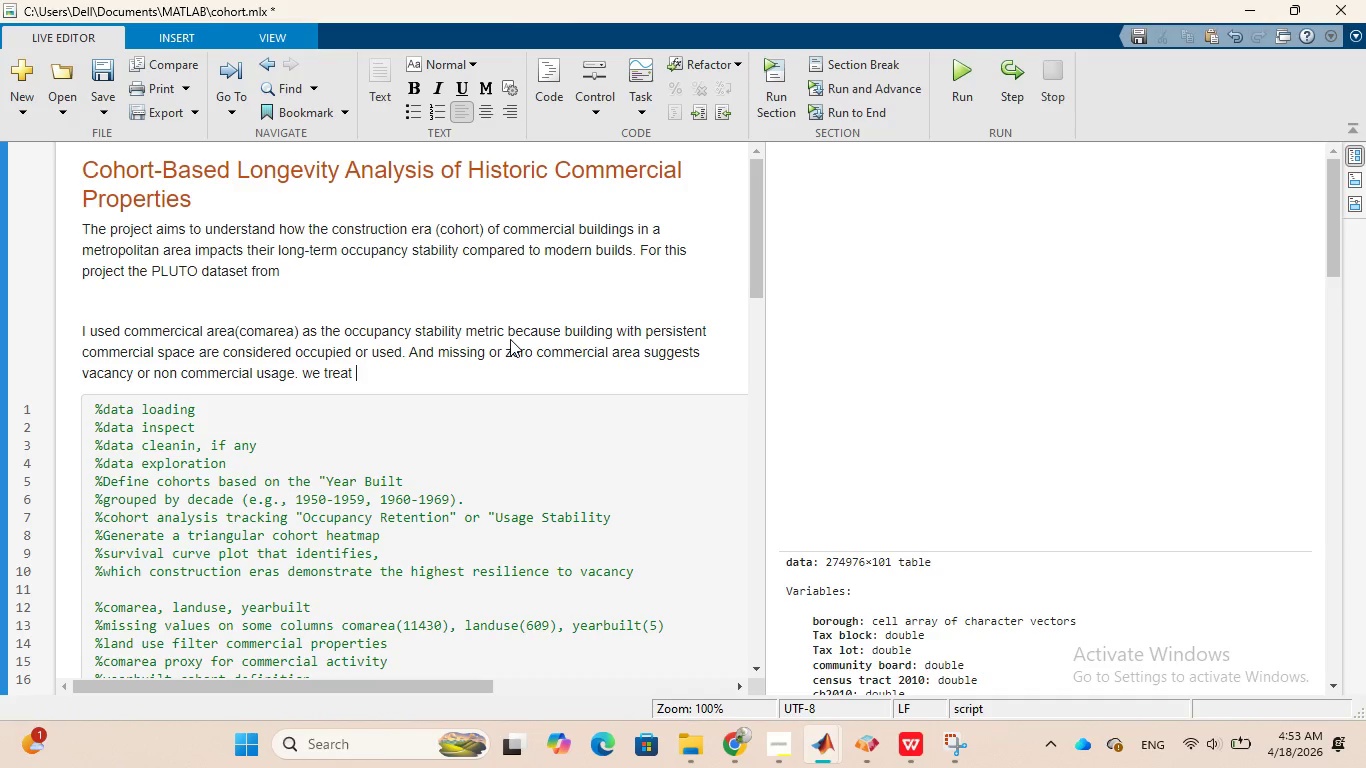 
type(comarea > 0 as "occupied/active)
 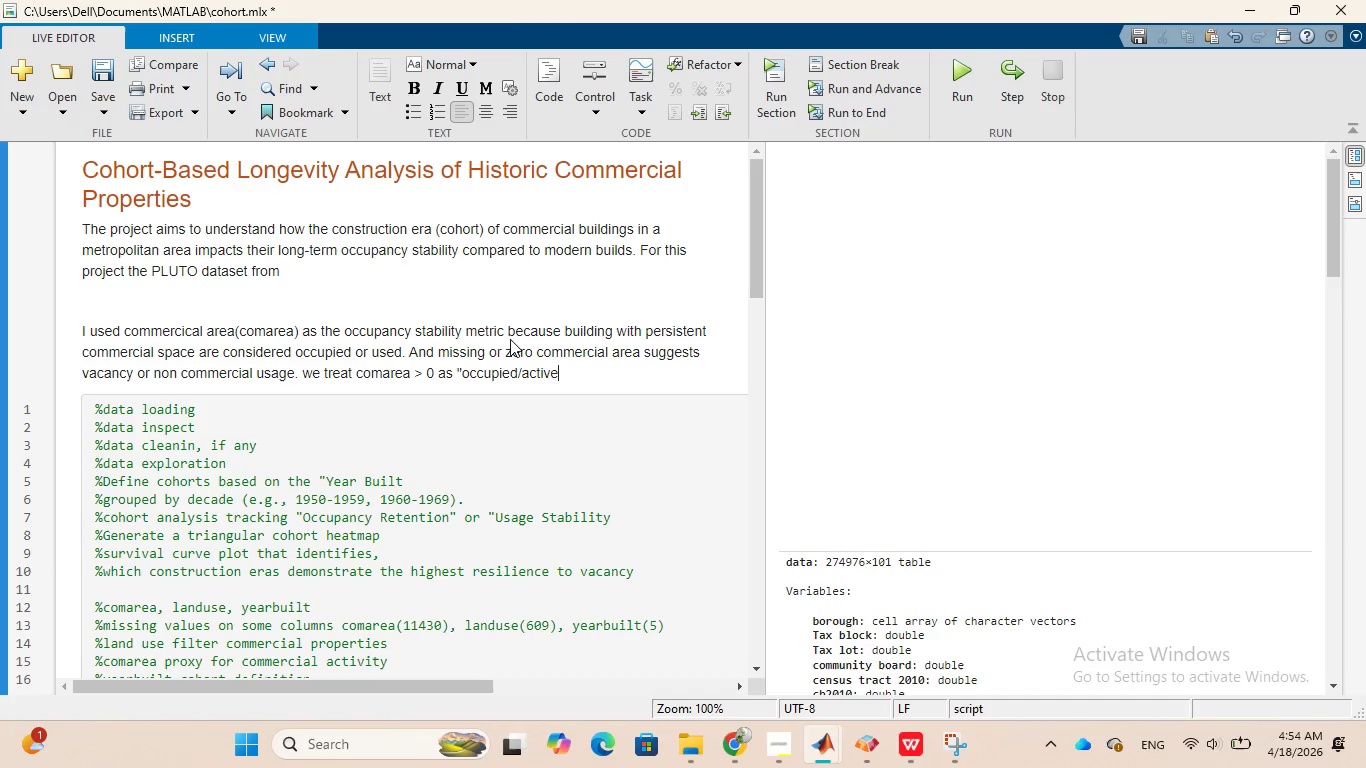 
type( commercial use.)
 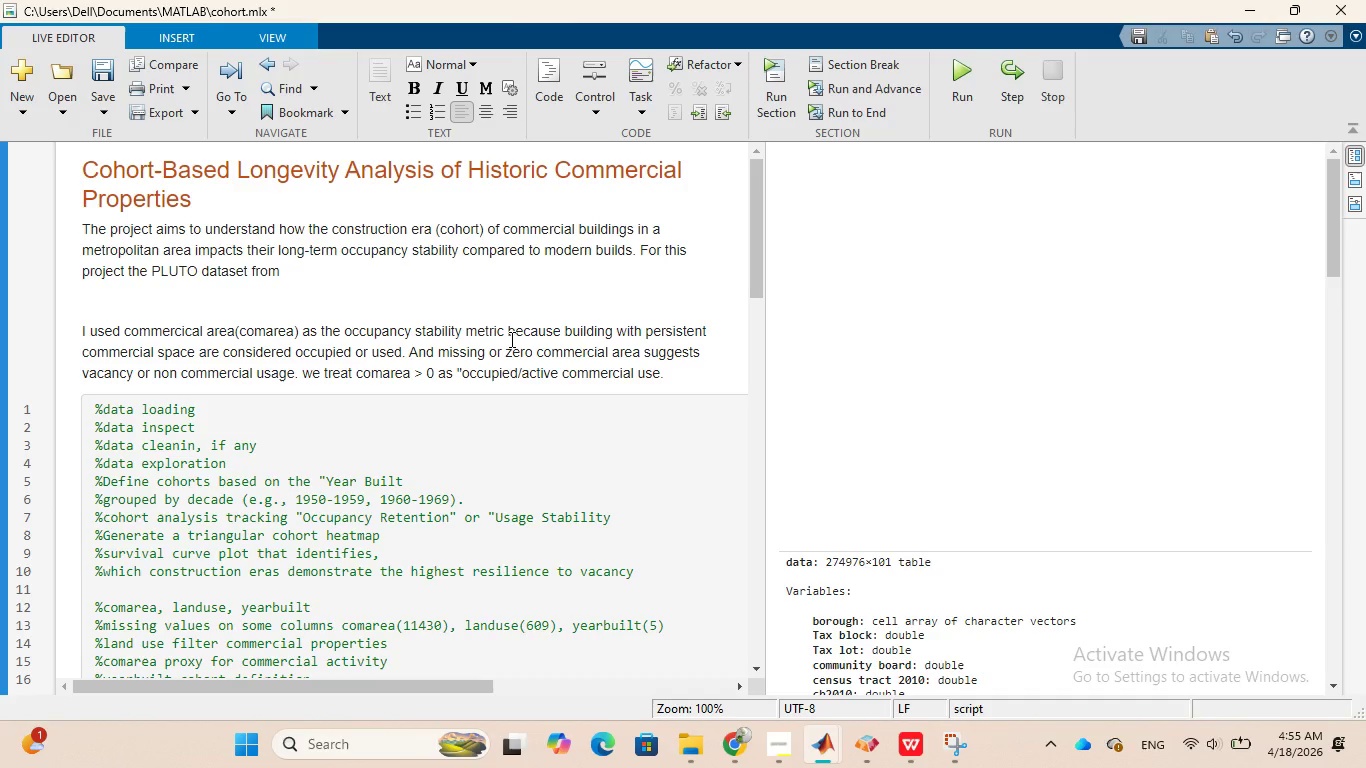 
wait(59.77)
 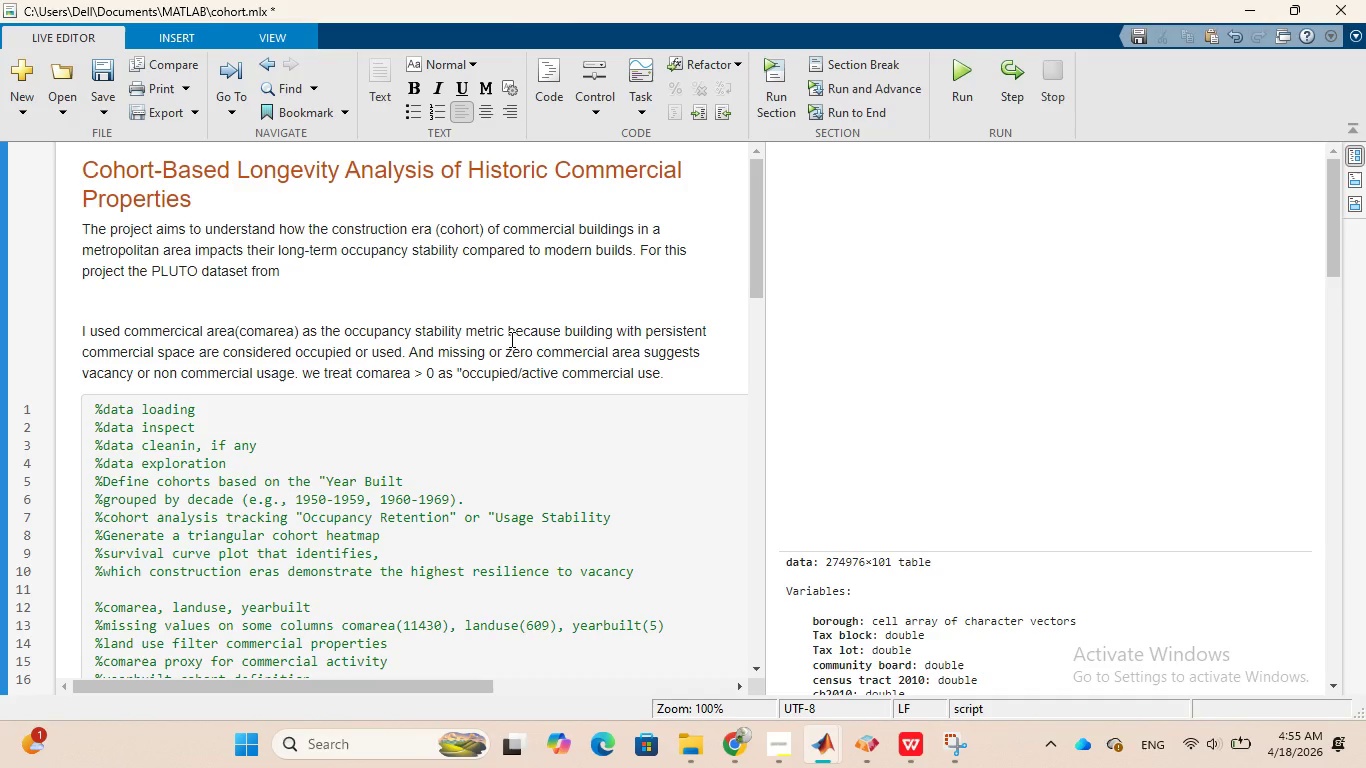 
scroll: coordinate [481, 398], scroll_direction: down, amount: 3.0
 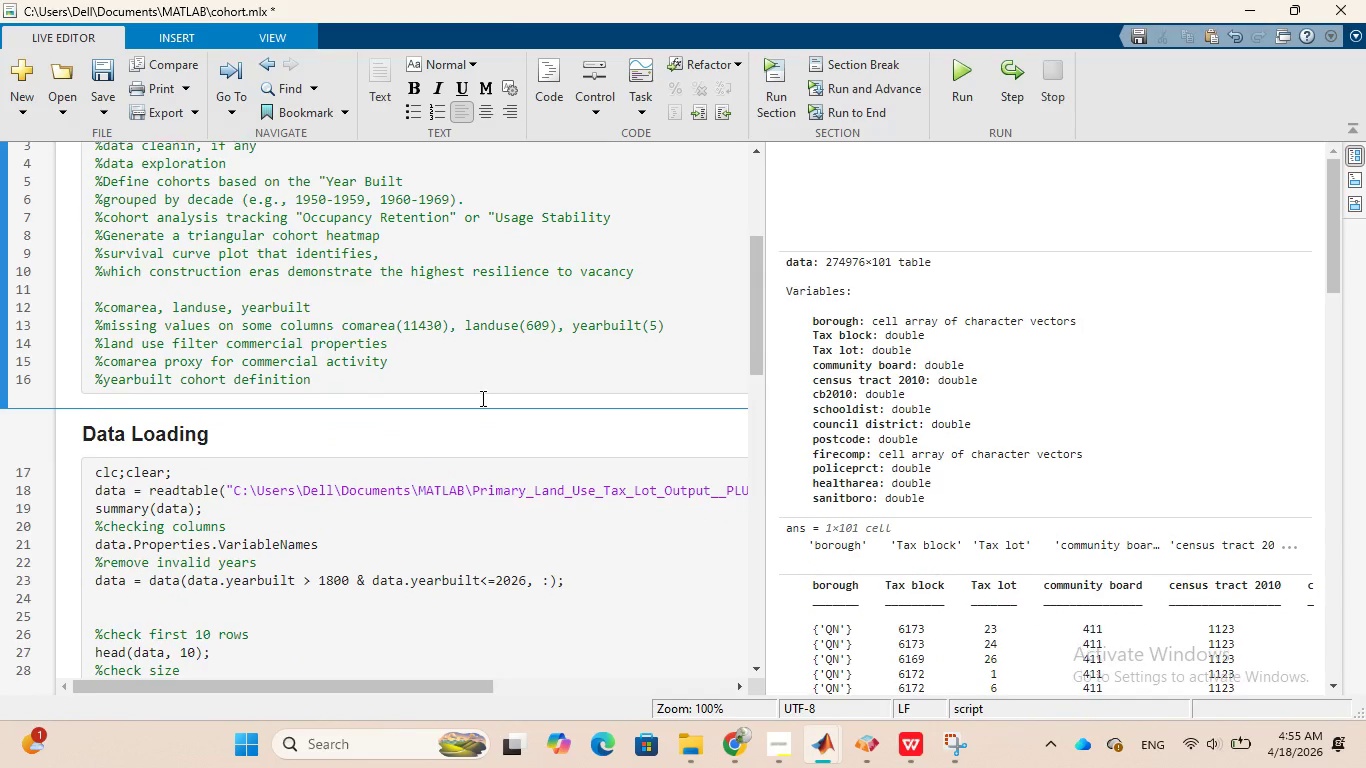 
scroll: coordinate [481, 398], scroll_direction: up, amount: 1.0
 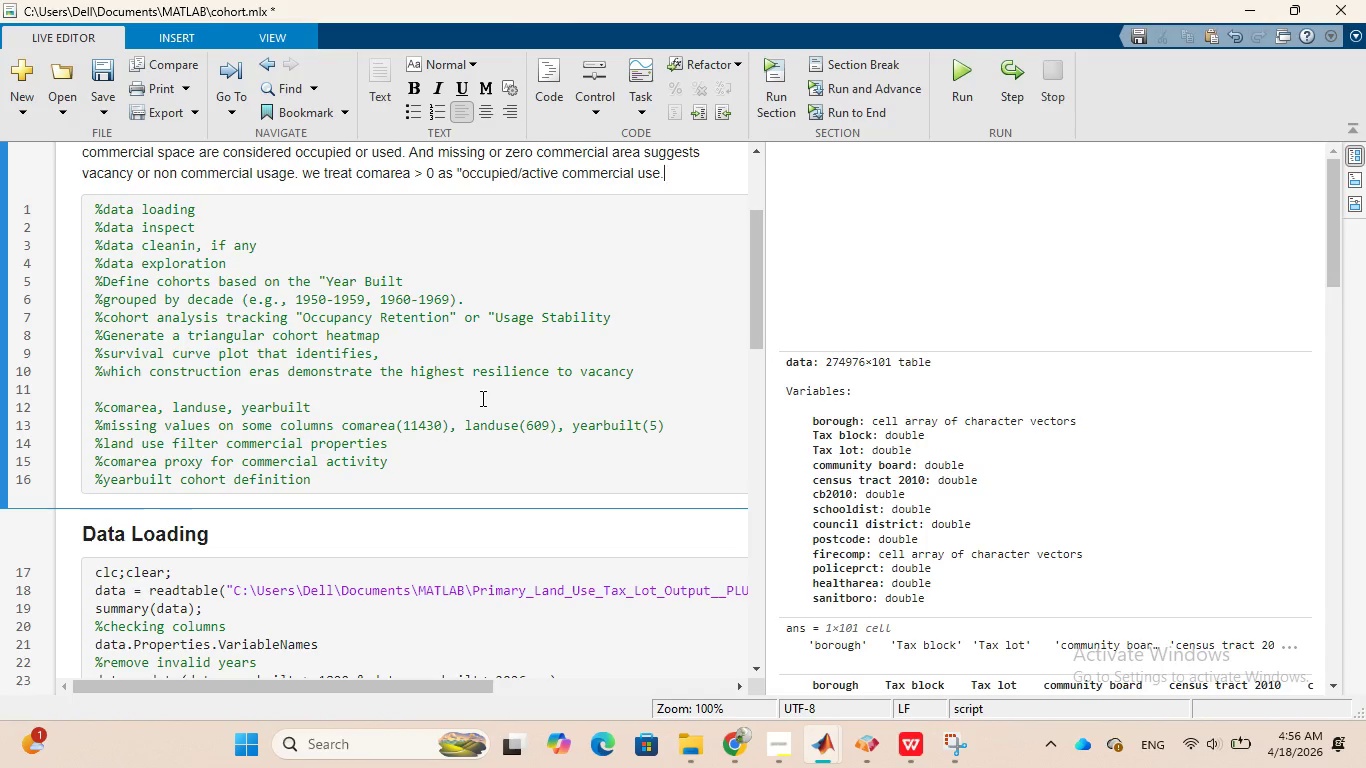 
wait(51.12)
 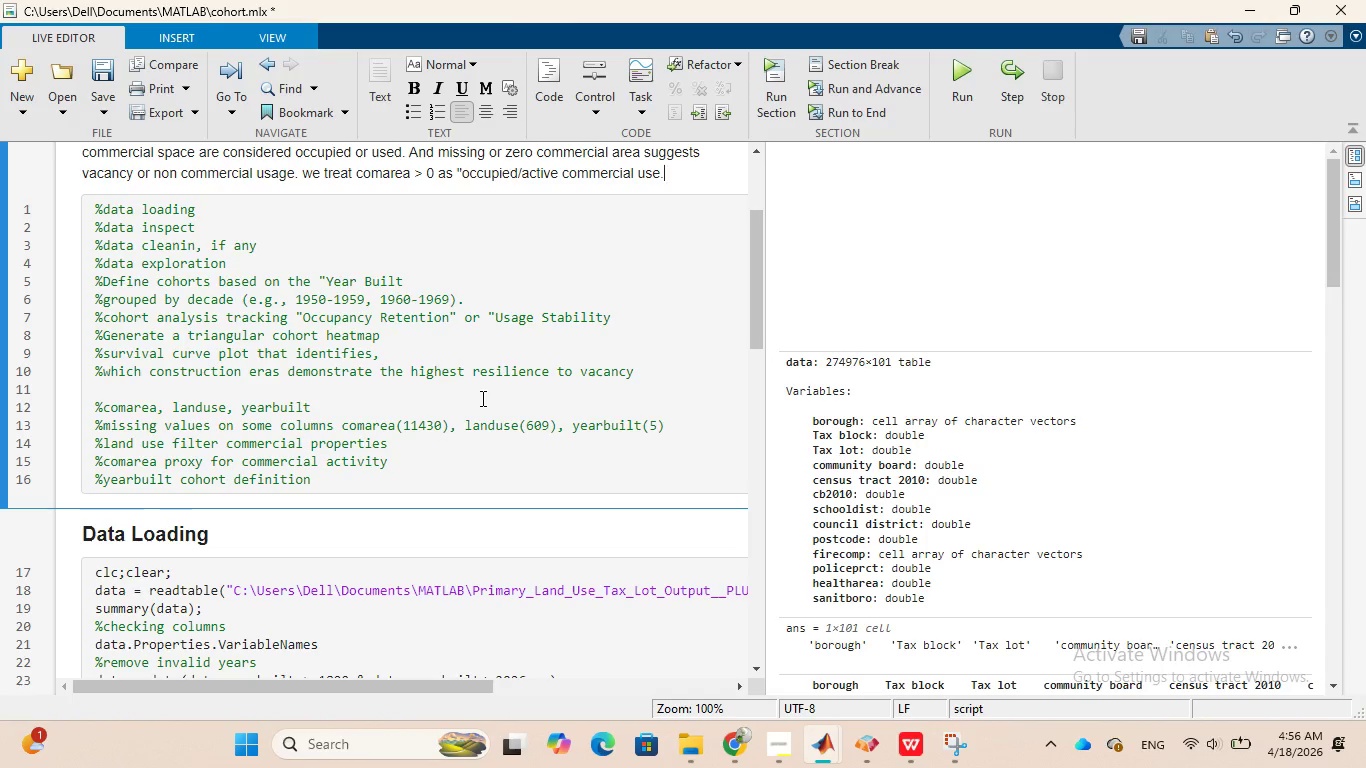 
scroll: coordinate [453, 413], scroll_direction: down, amount: 2.0
 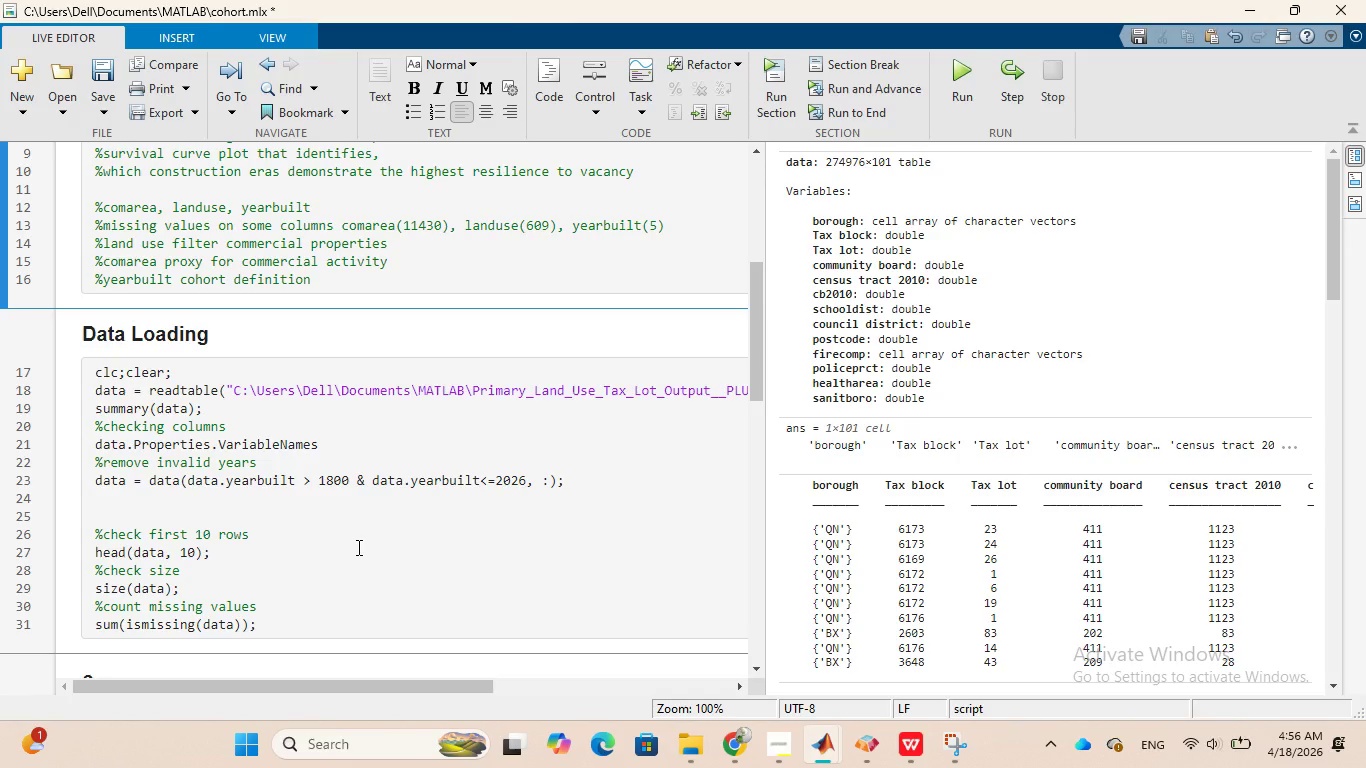 
wait(21.89)
 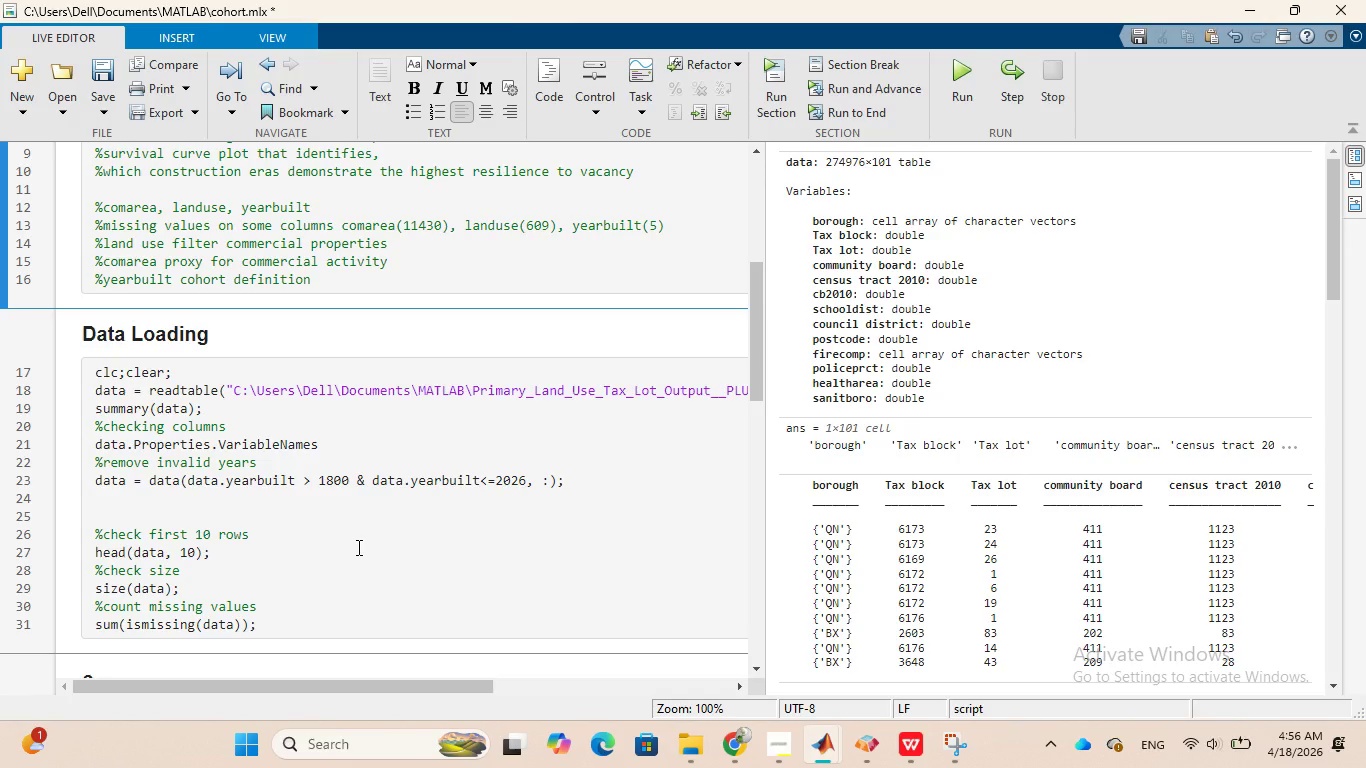 
left_click([495, 483])
 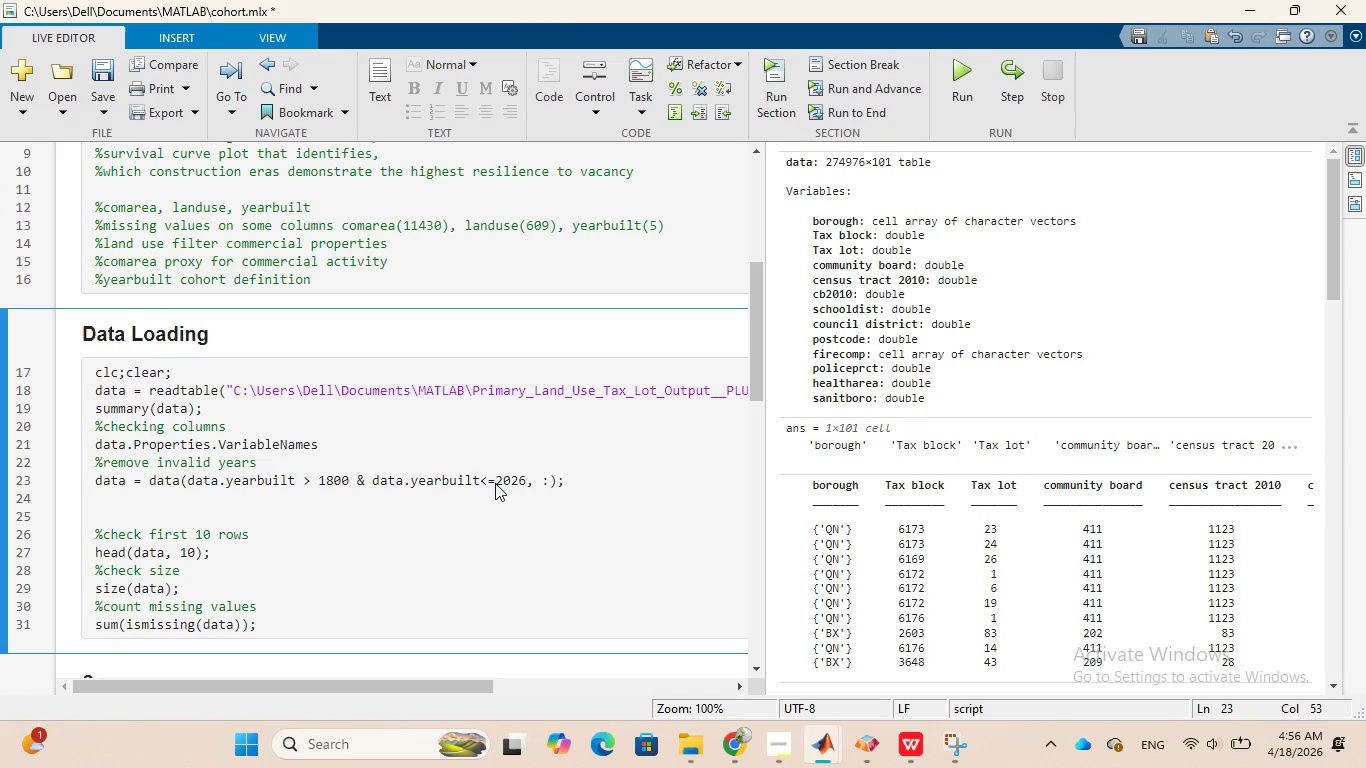 
key(Backspace)
 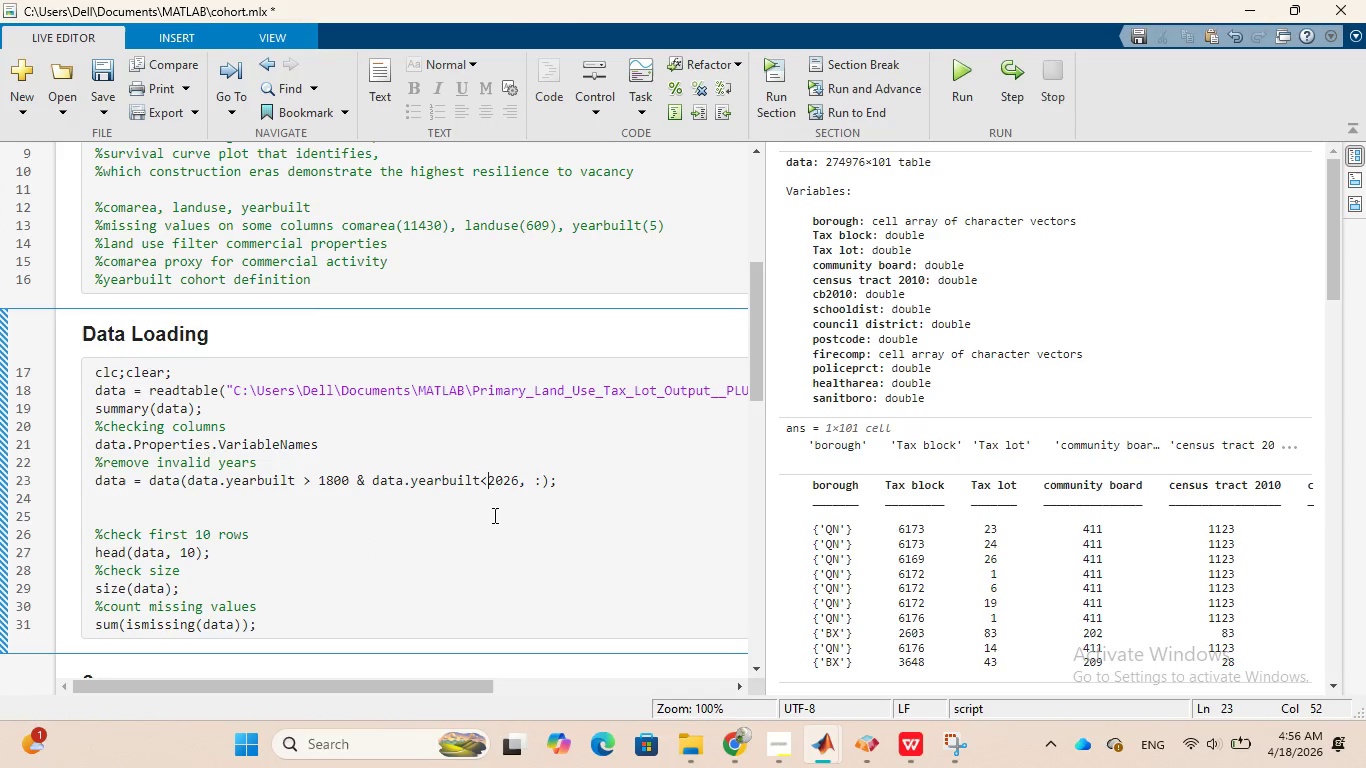 
key(Space)
 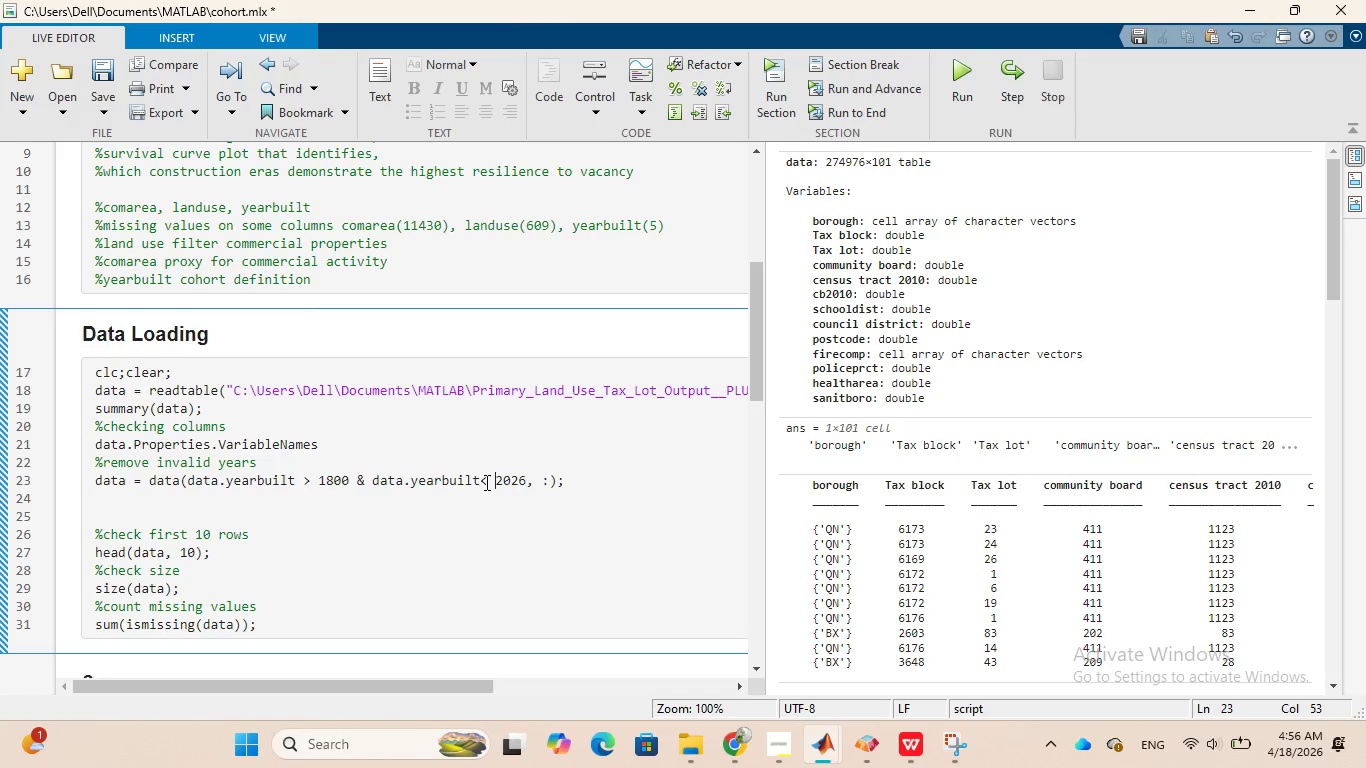 
left_click([482, 482])
 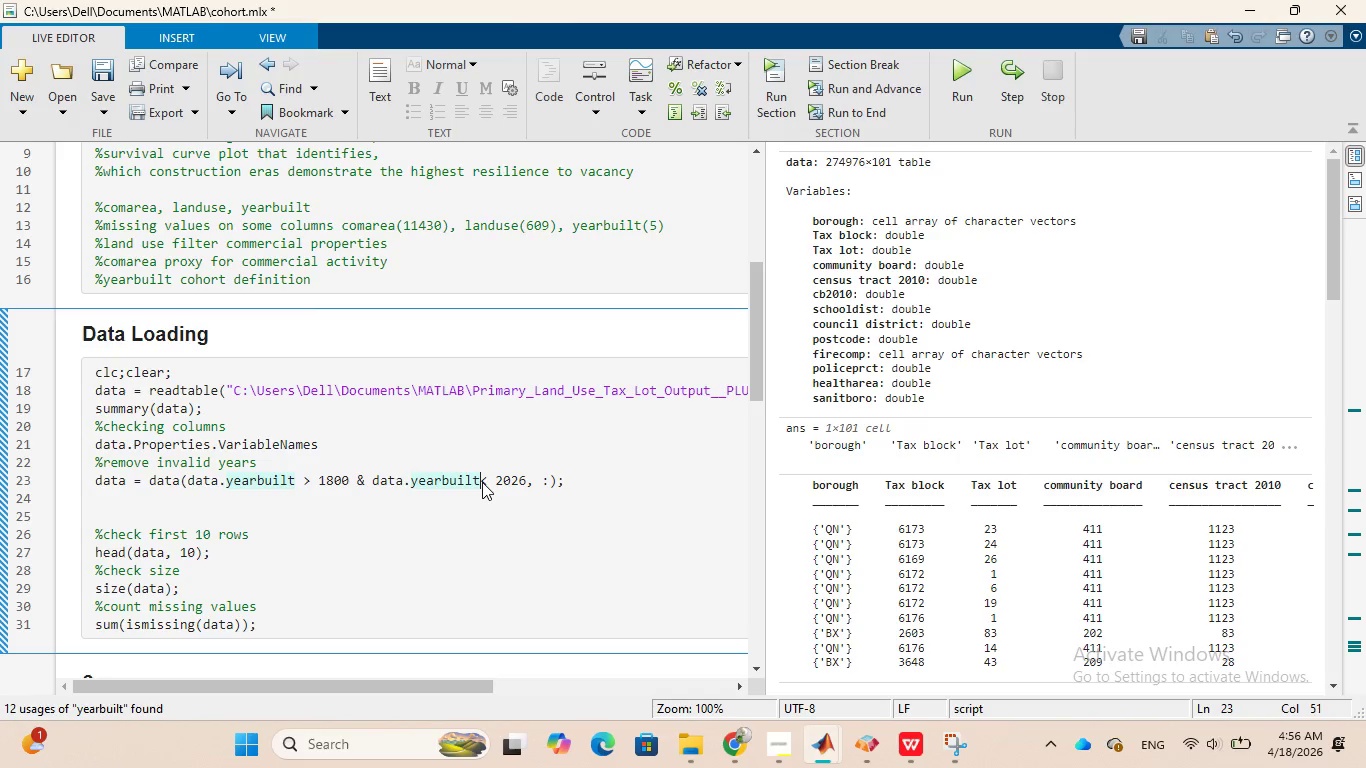 
key(Space)
 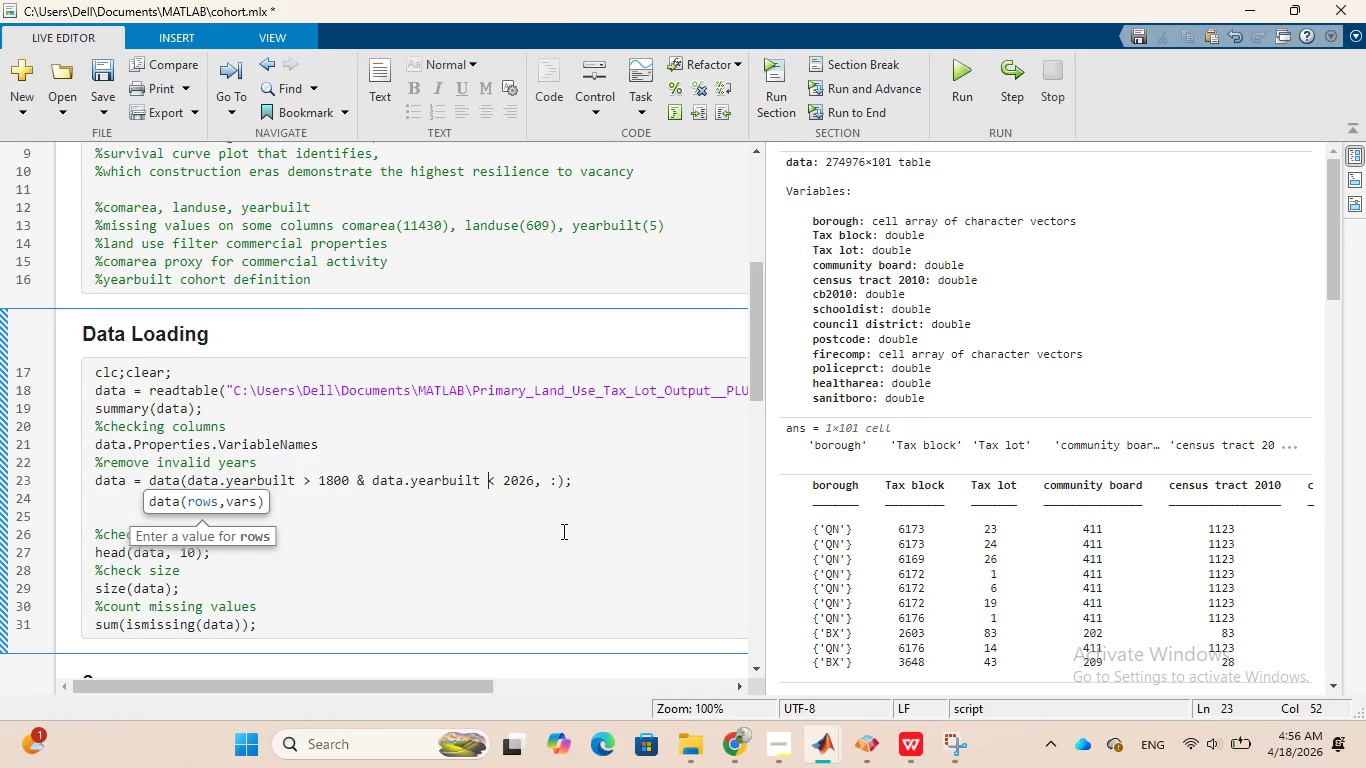 
wait(25.81)
 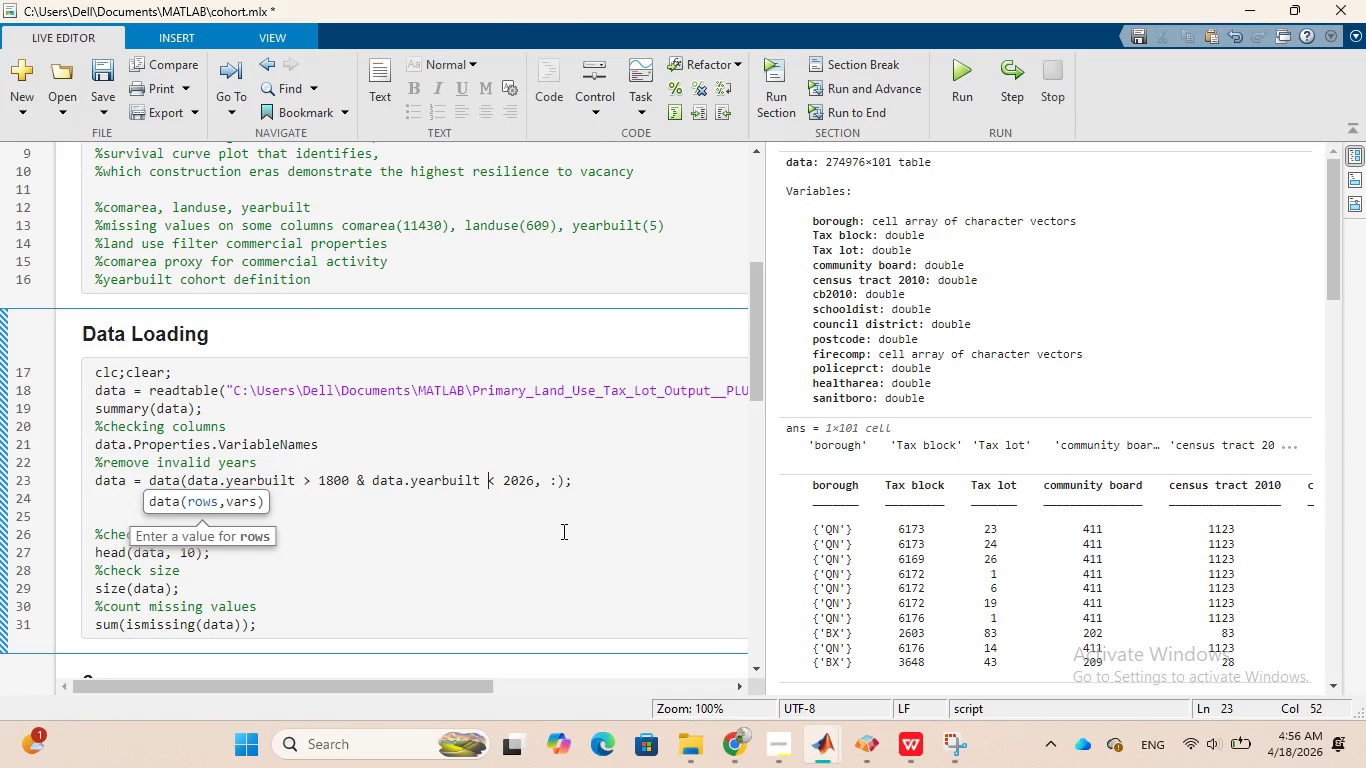 
left_click([562, 531])
 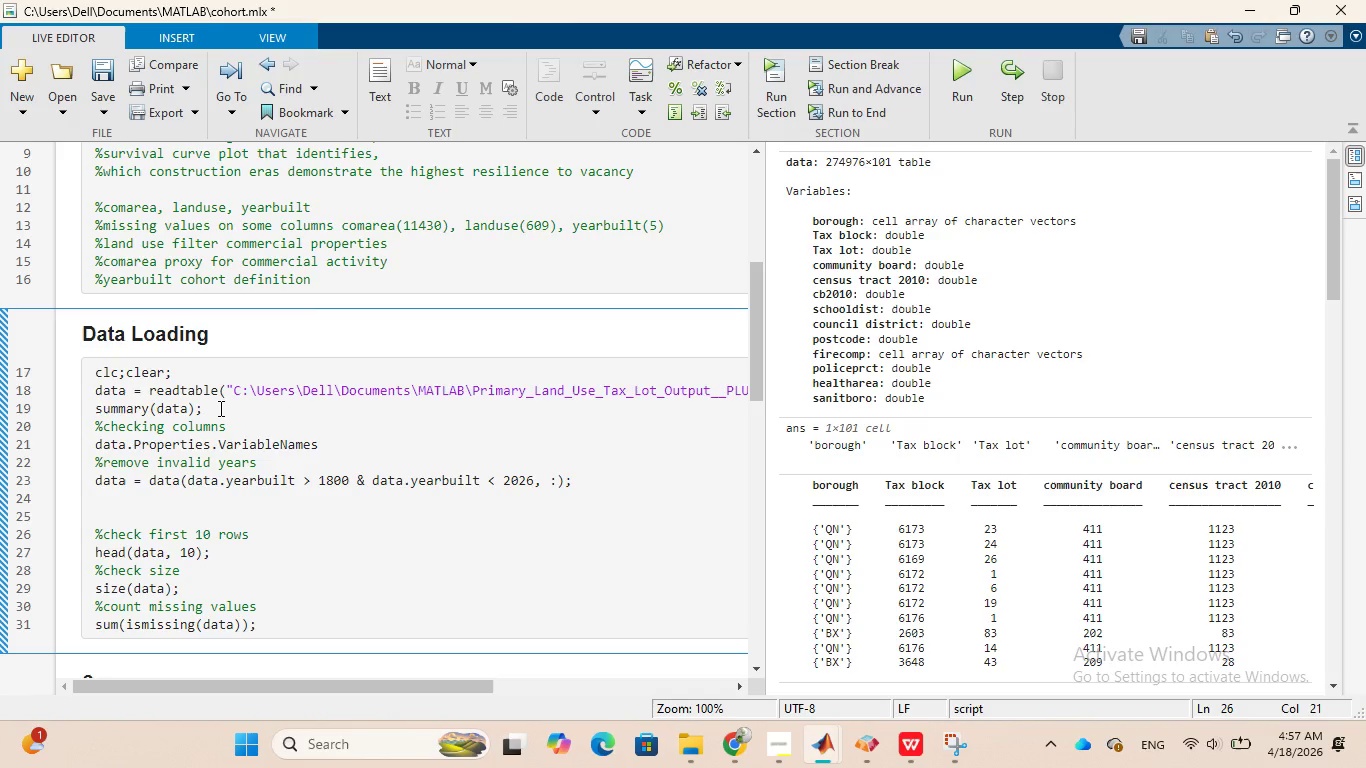 
wait(14.56)
 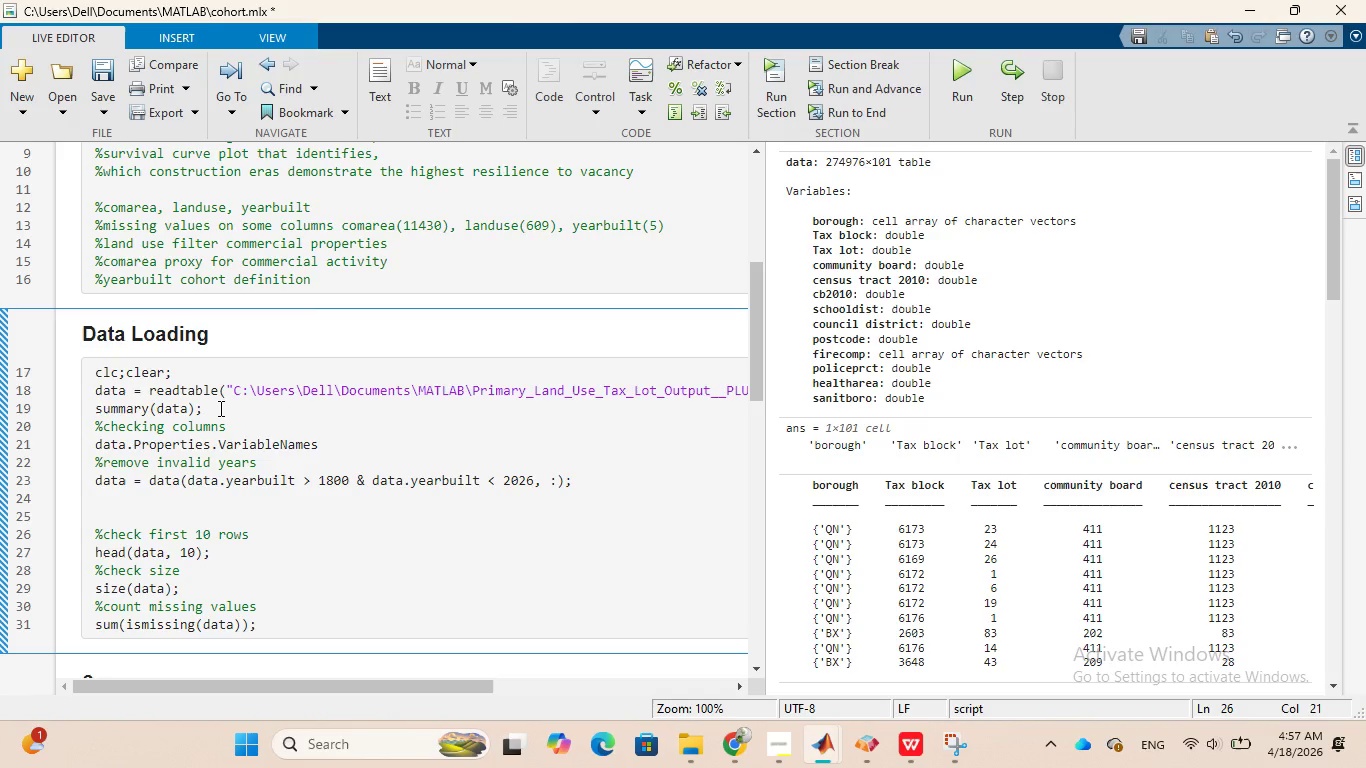 
scroll: coordinate [277, 413], scroll_direction: down, amount: 1.0
 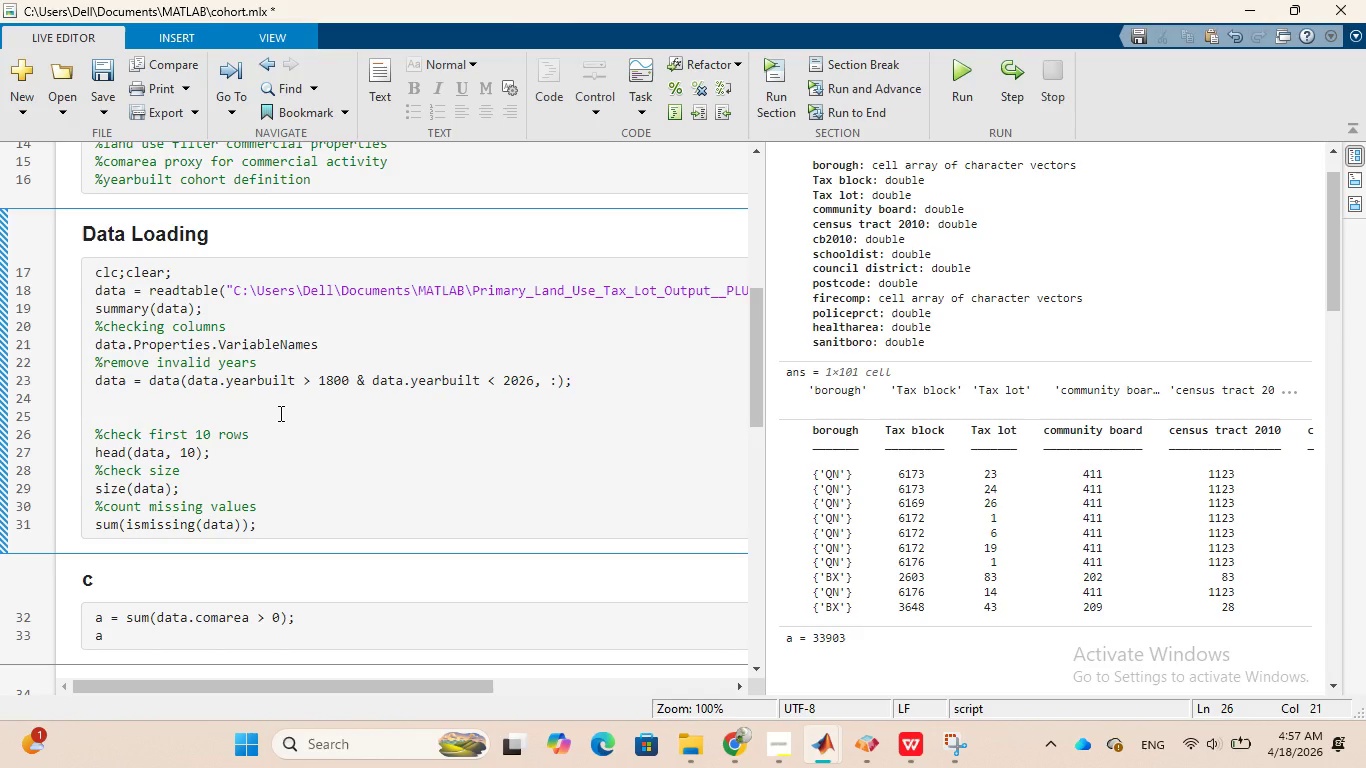 
wait(14.09)
 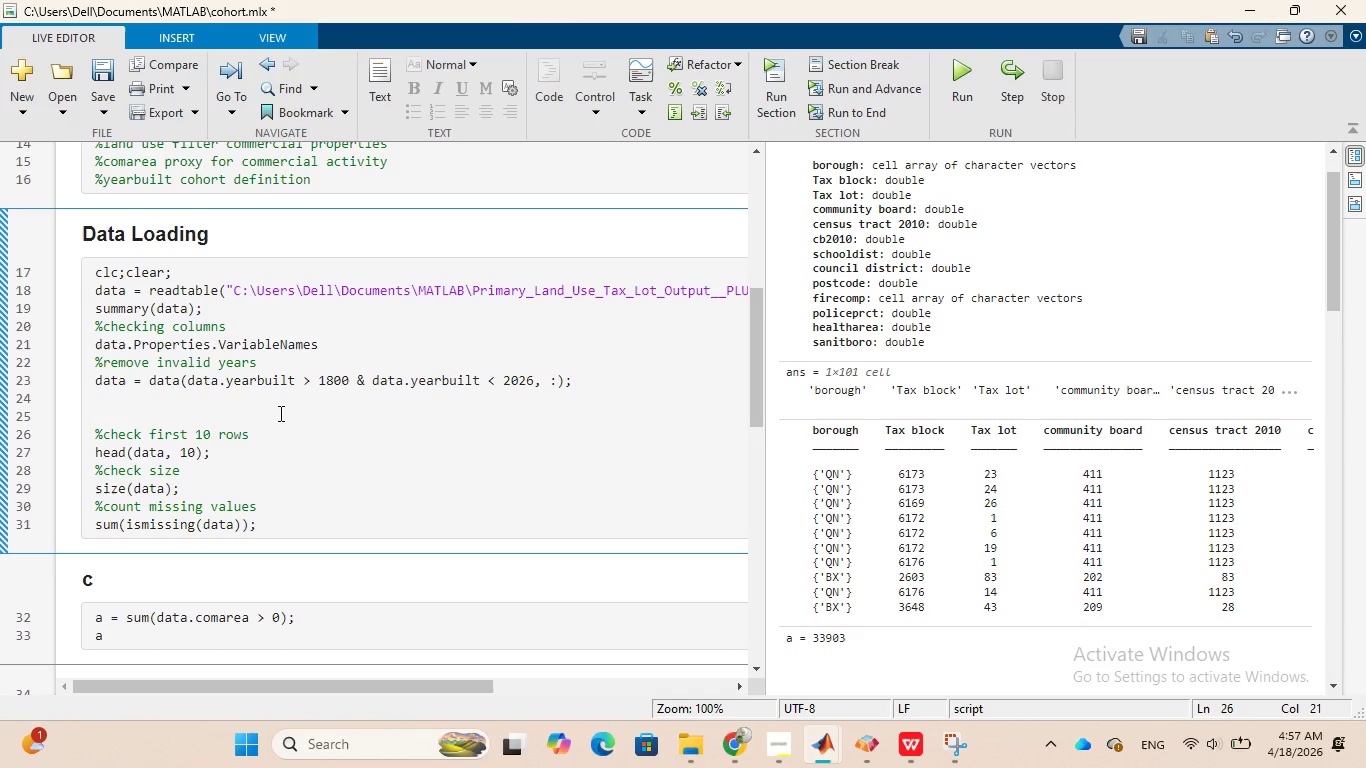 
left_click([291, 522])
 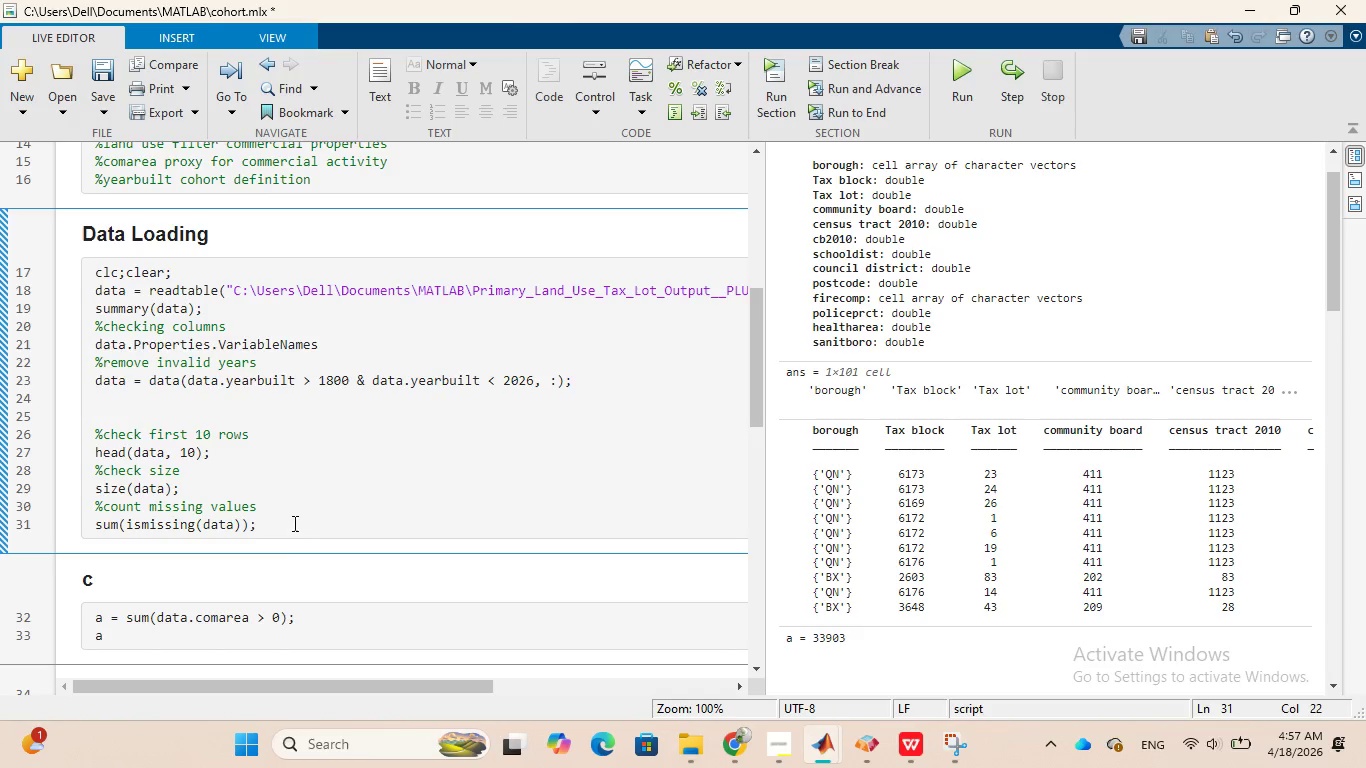 
scroll: coordinate [294, 522], scroll_direction: down, amount: 1.0
 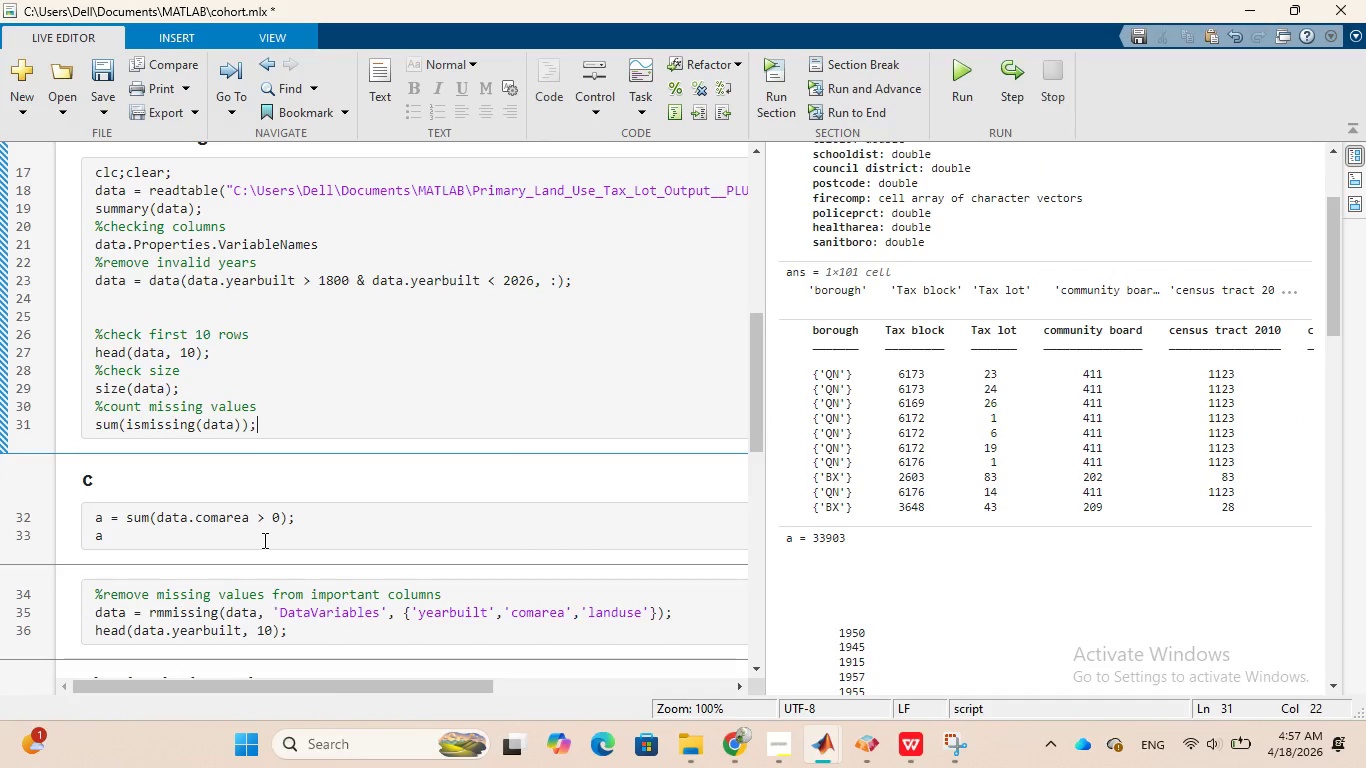 
left_click_drag(start_coordinate=[263, 540], to_coordinate=[85, 495])
 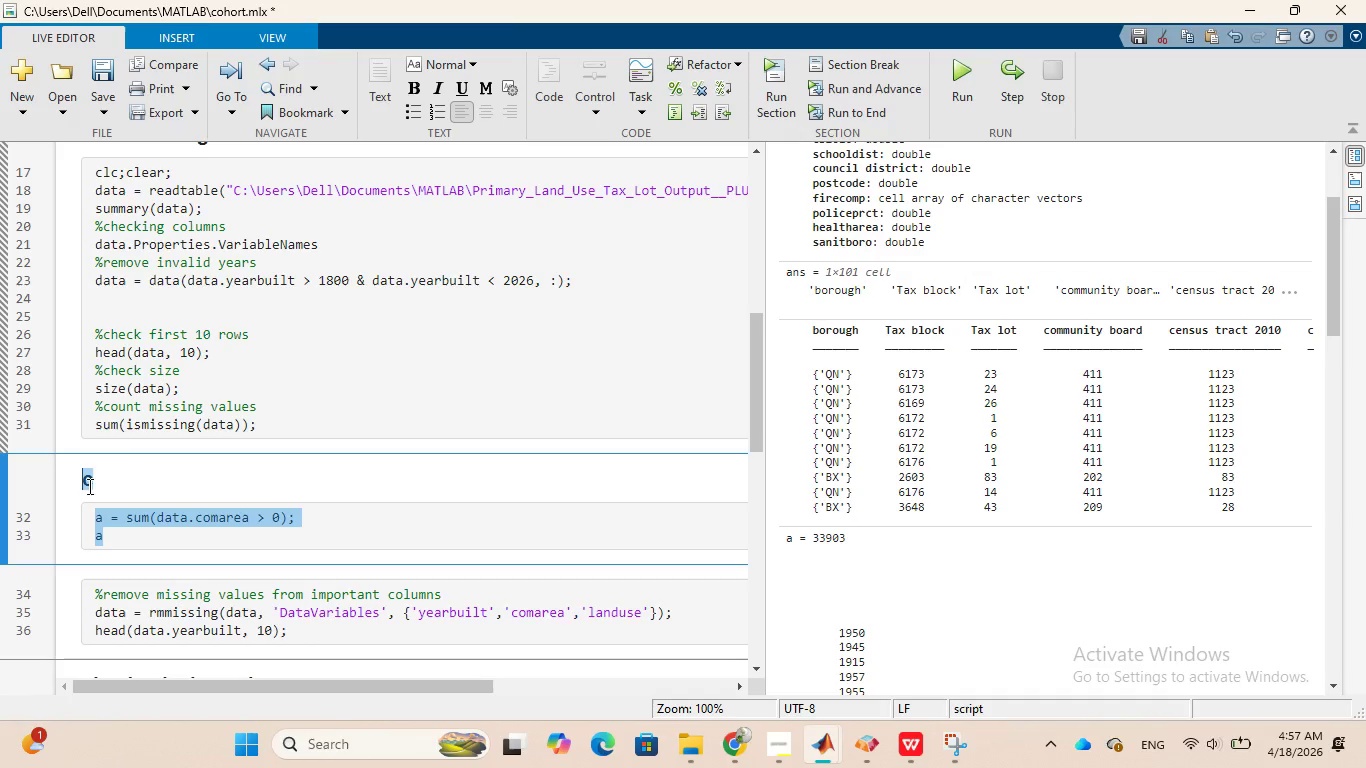 
key(Backspace)
 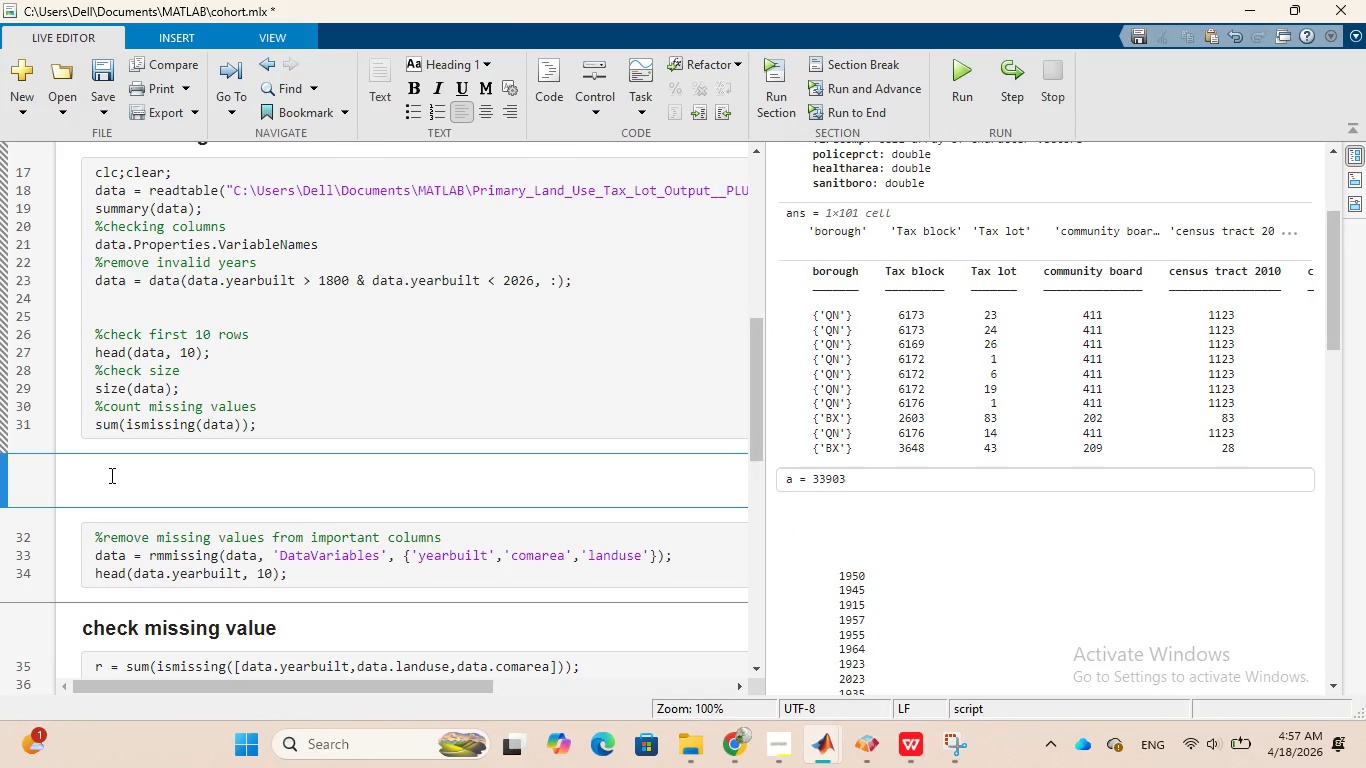 
wait(7.8)
 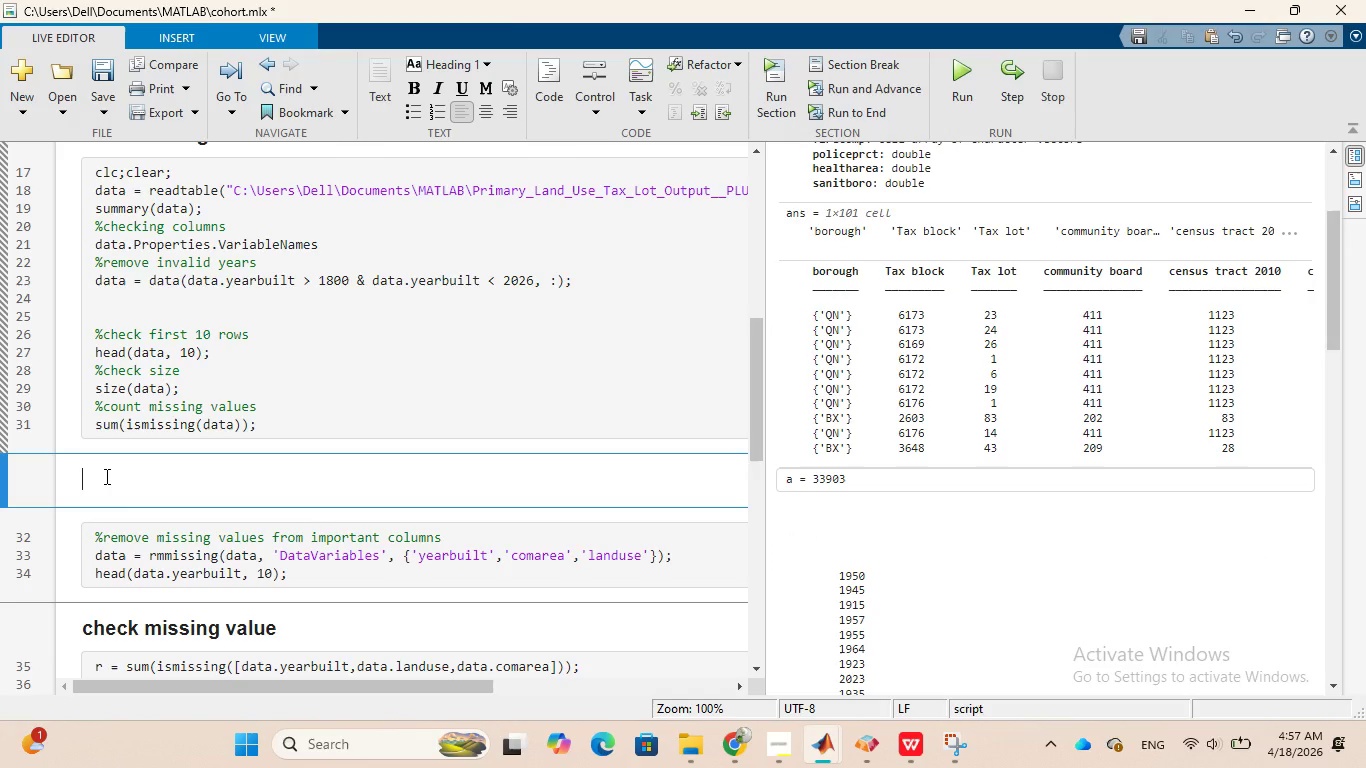 
key(Backspace)
 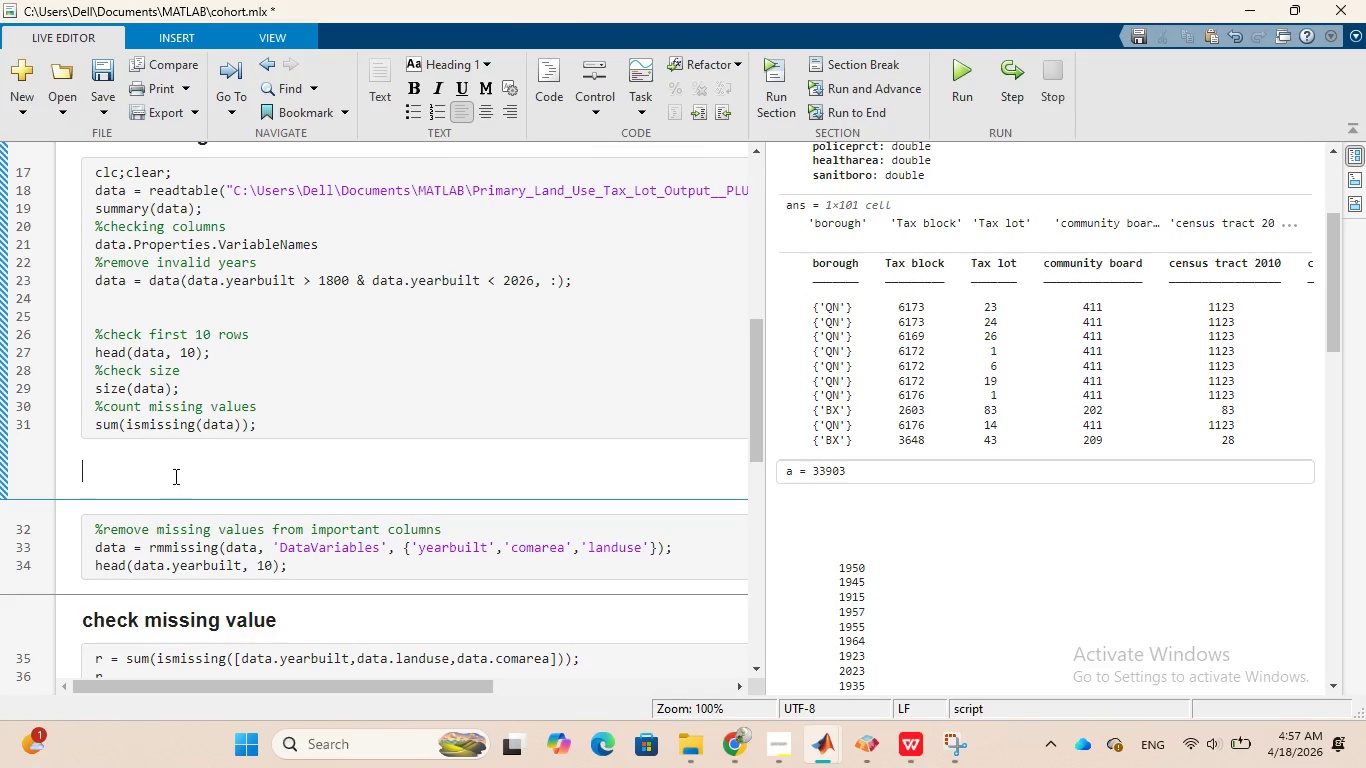 
wait(5.34)
 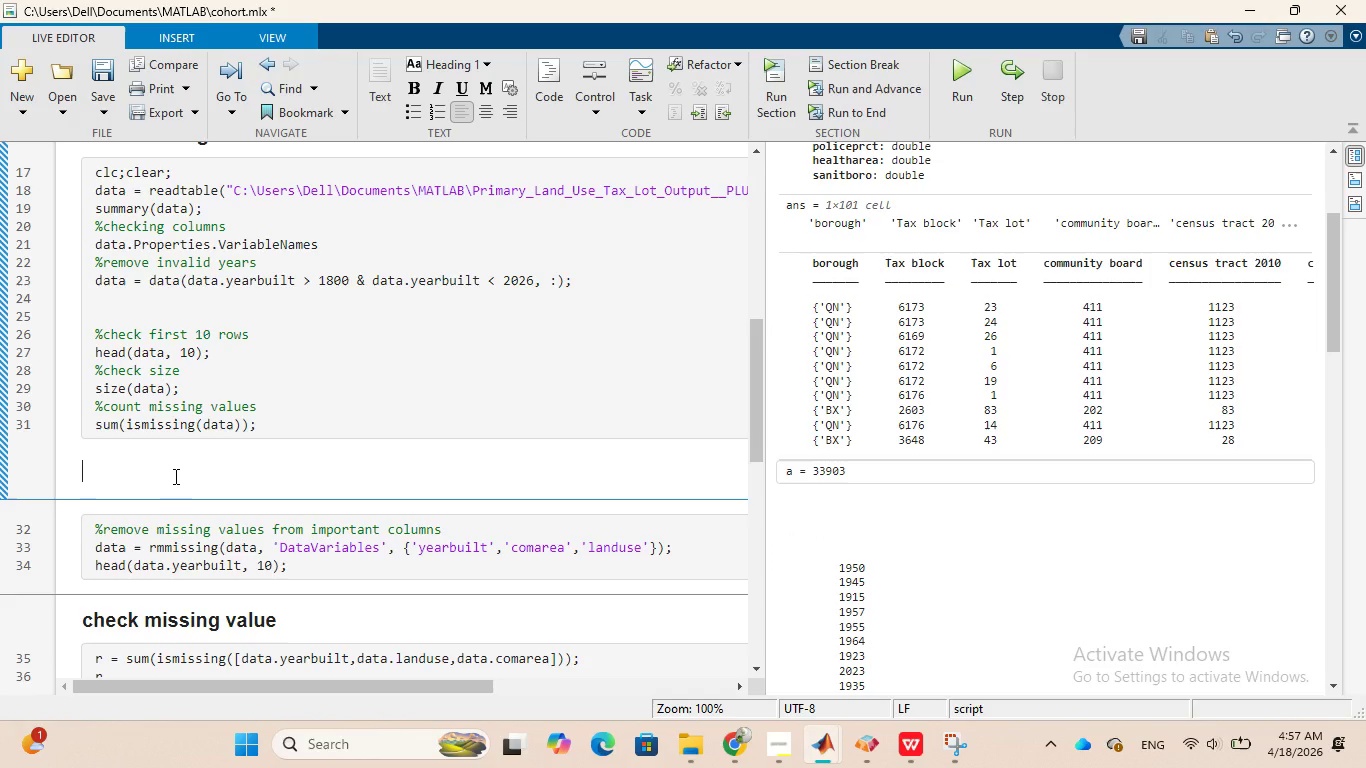 
key(Backspace)
 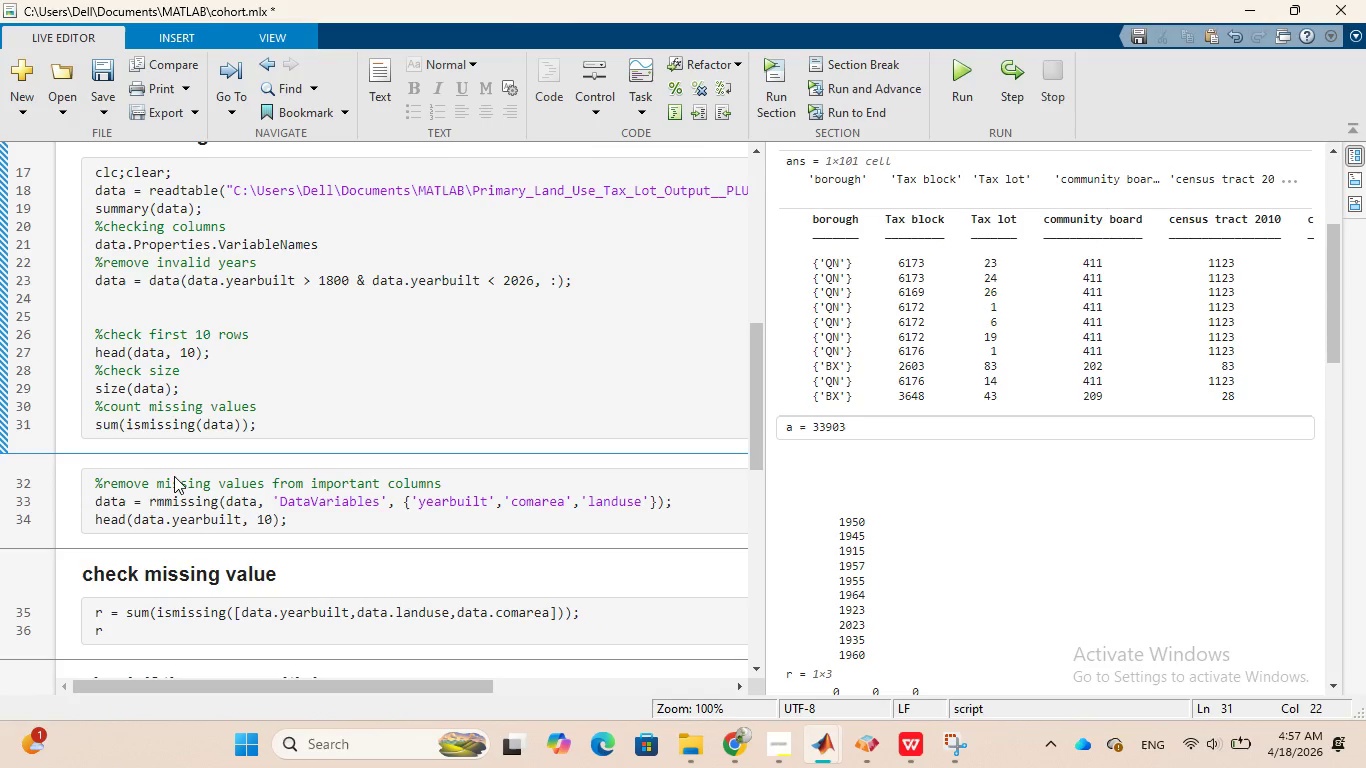 
wait(6.19)
 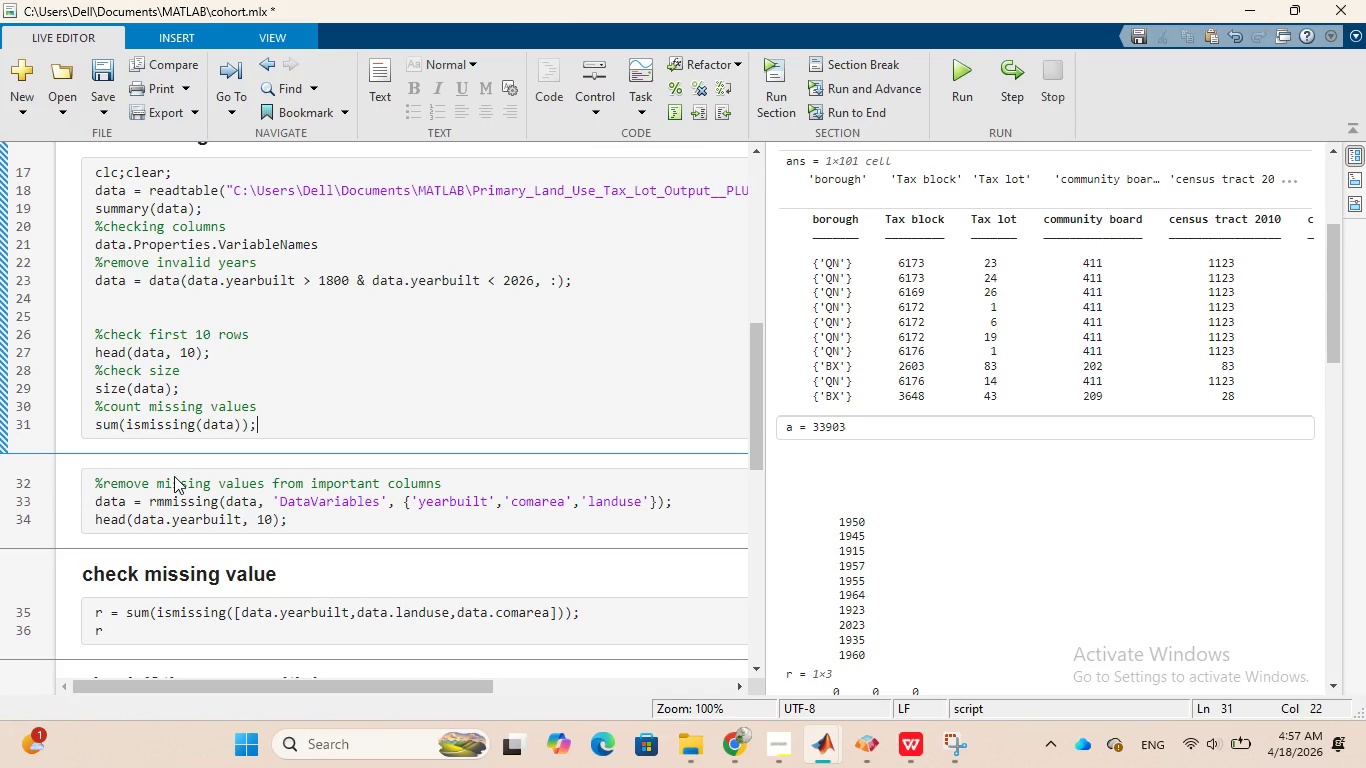 
key(Enter)
 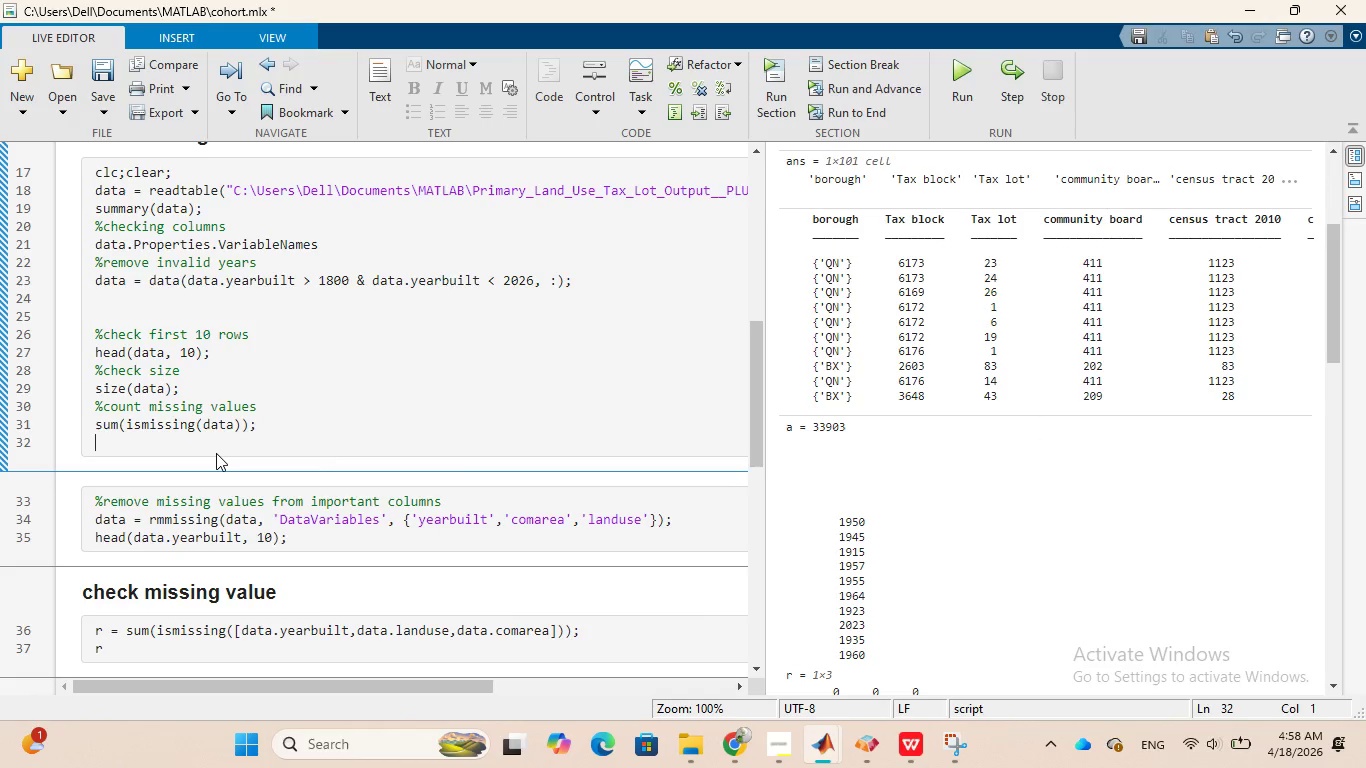 
type(%%)
 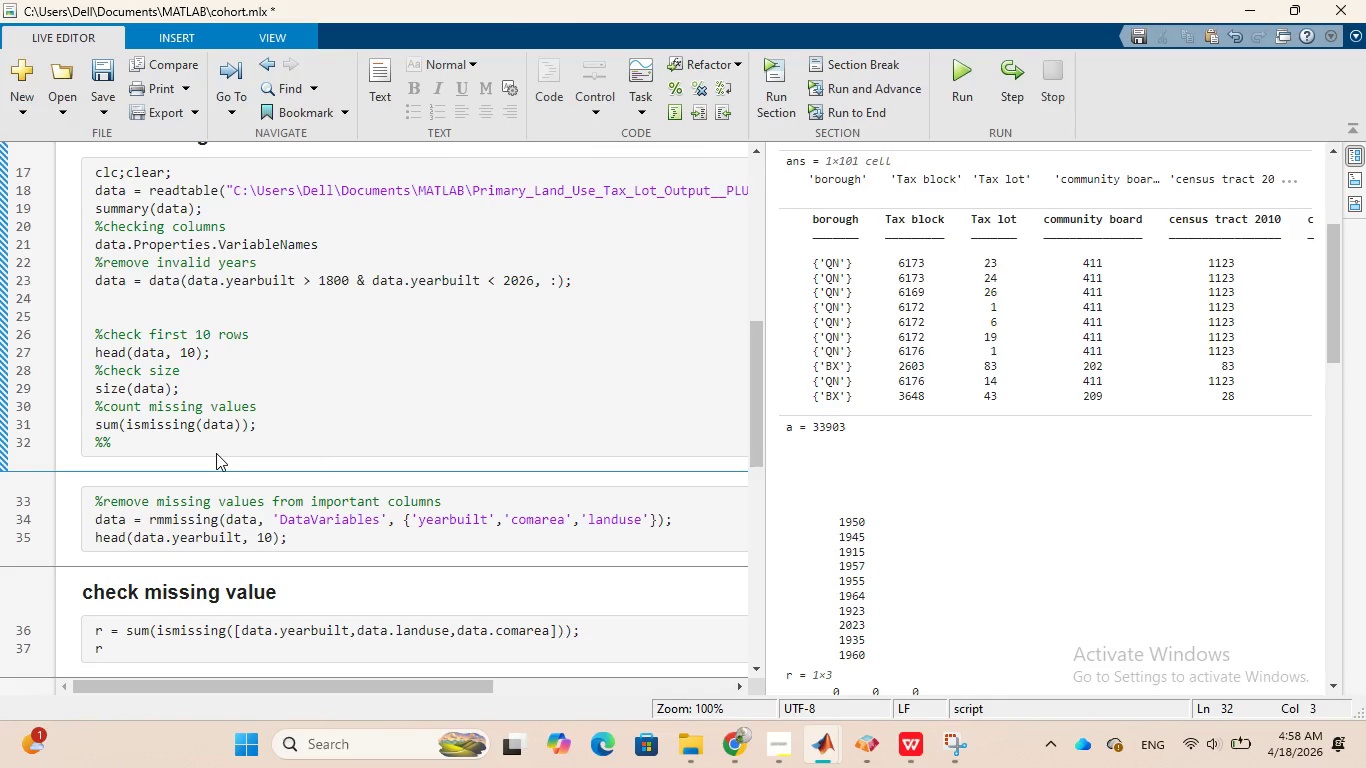 
key(Enter)
 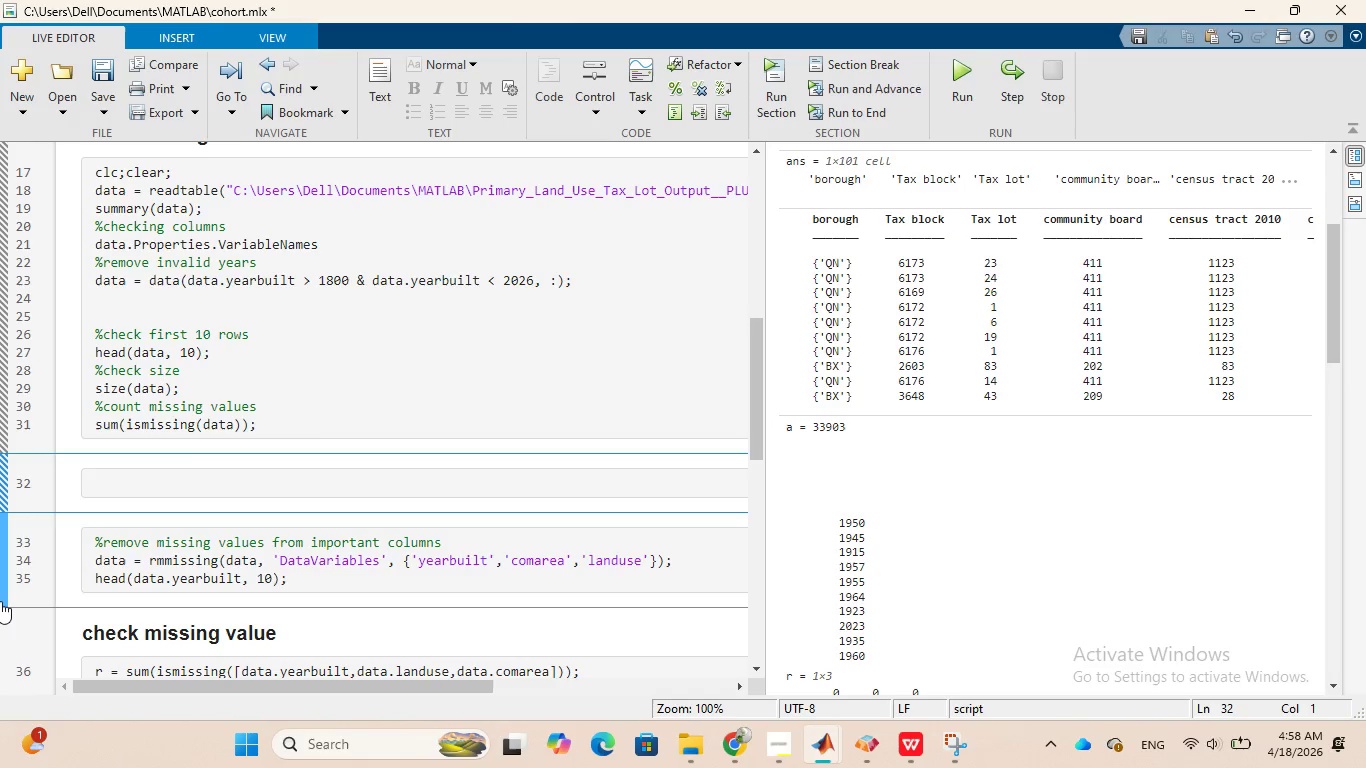 
type(%keep commercial property types)
 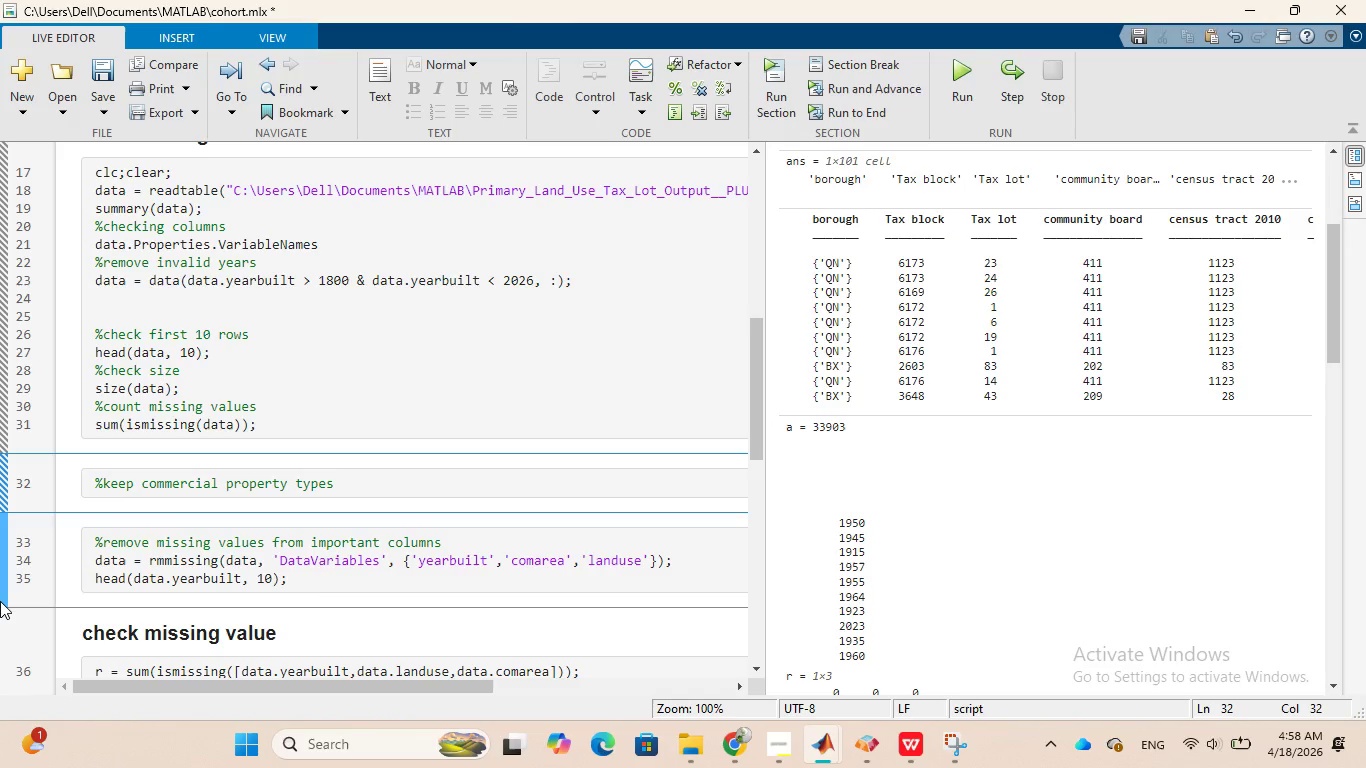 
key(Enter)
 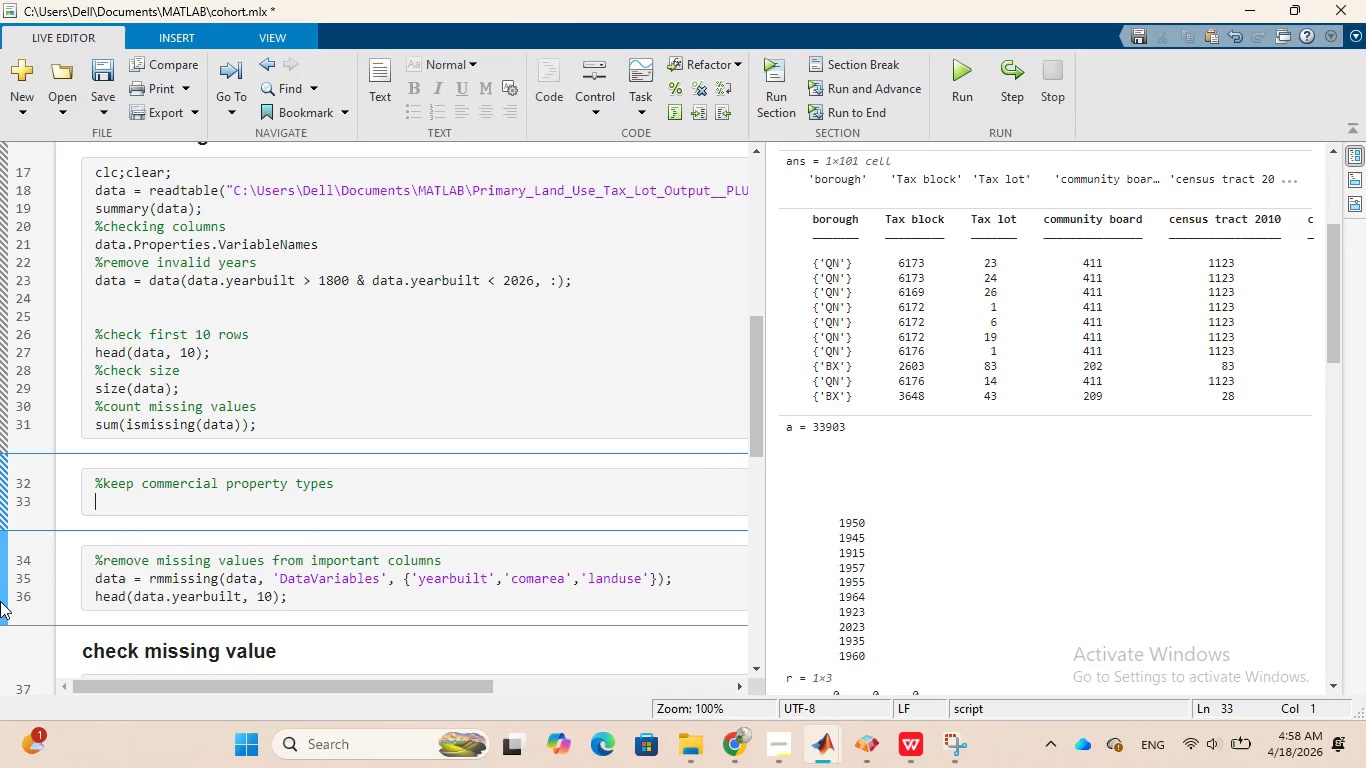 
wait(24.97)
 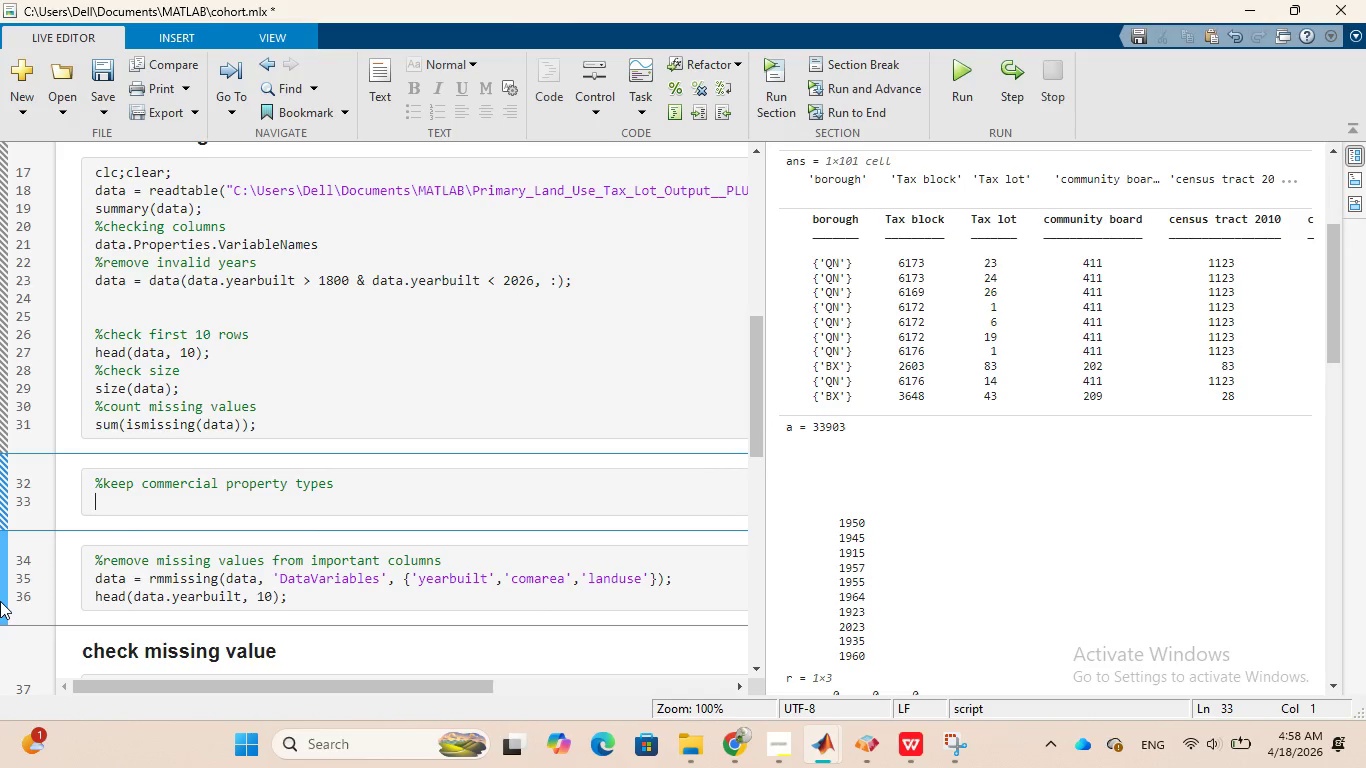 
key(Shift+5)
 